 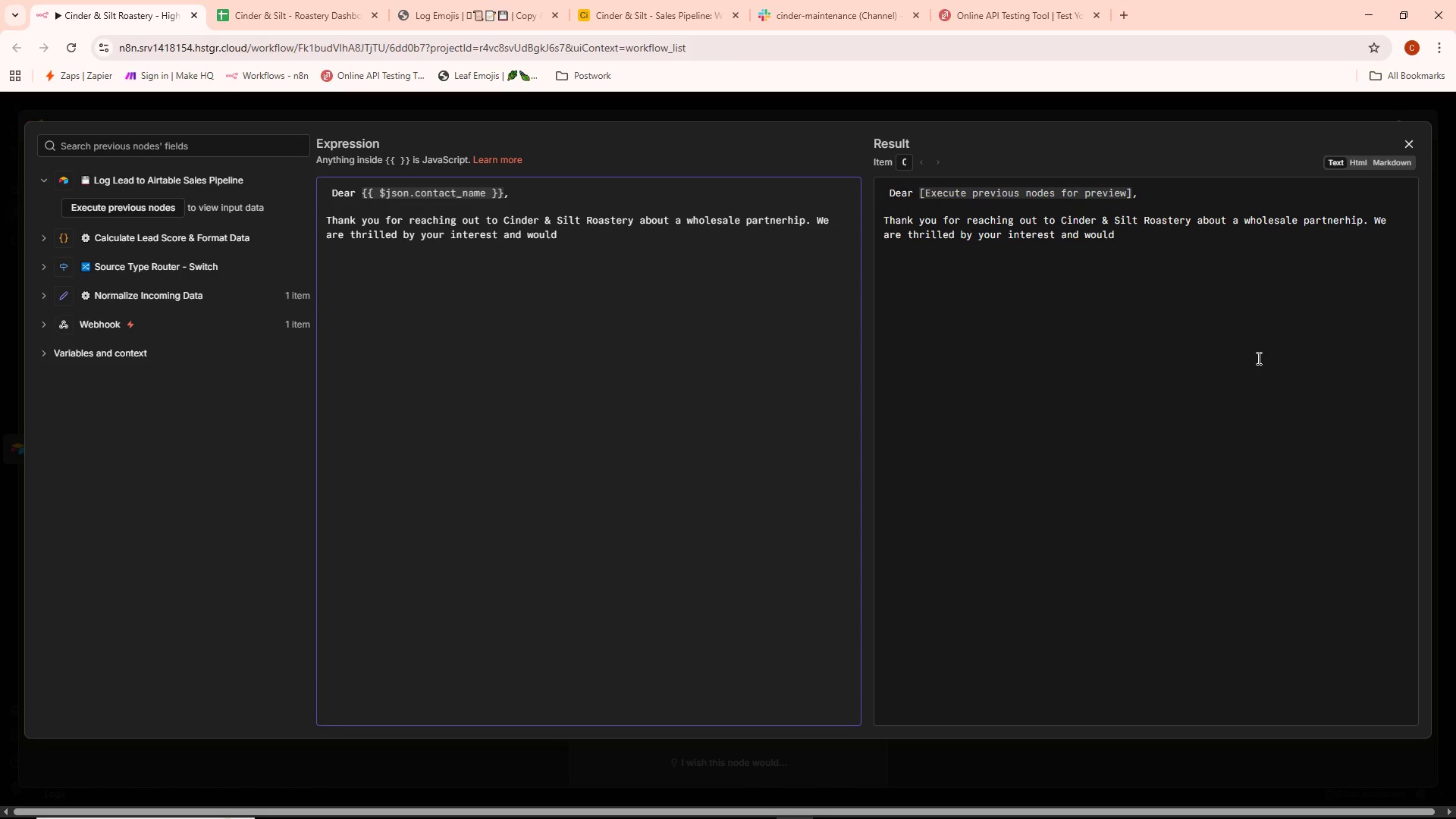 
type(love to learn more about {{)
 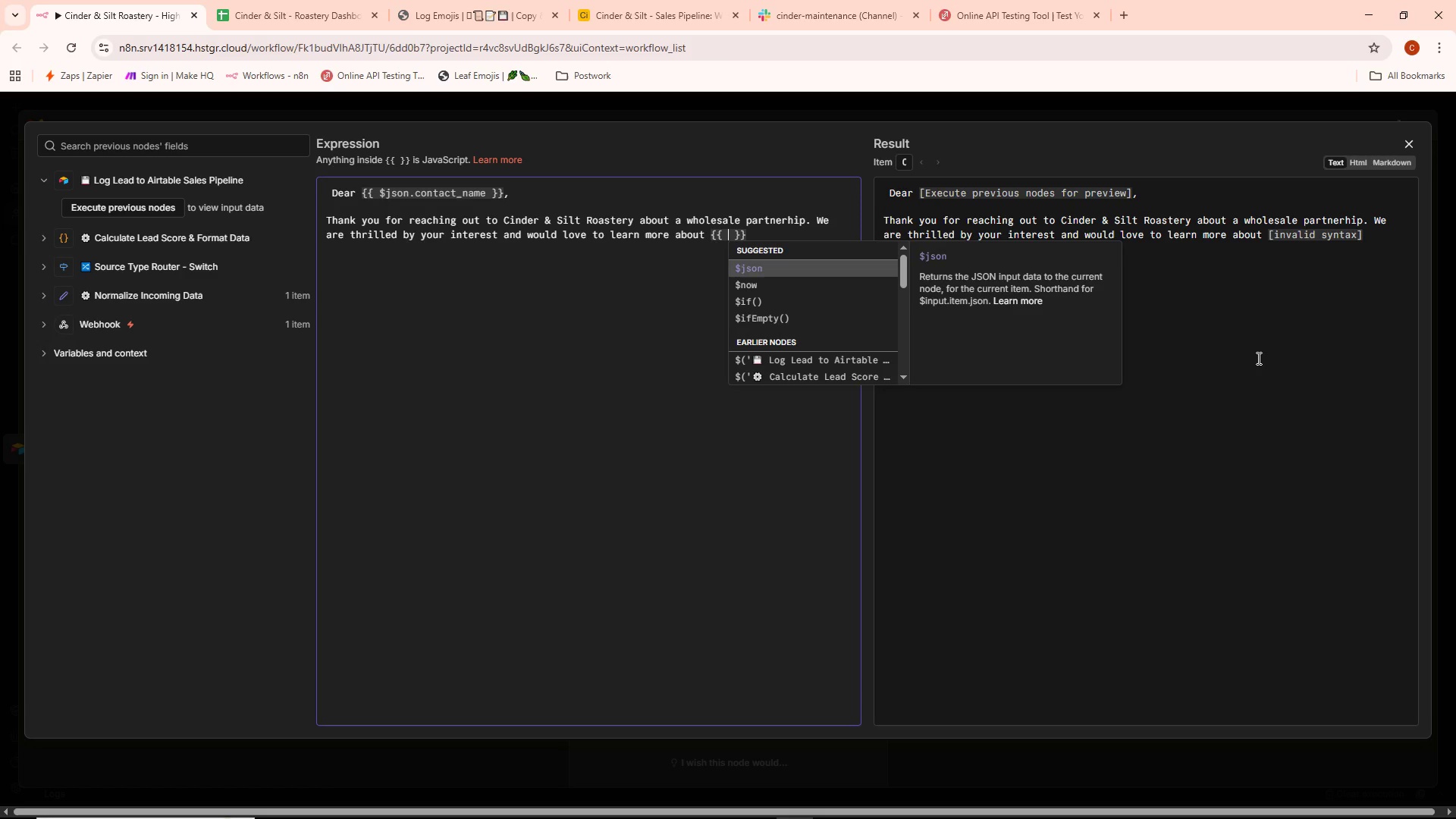 
type($json.company_name)
 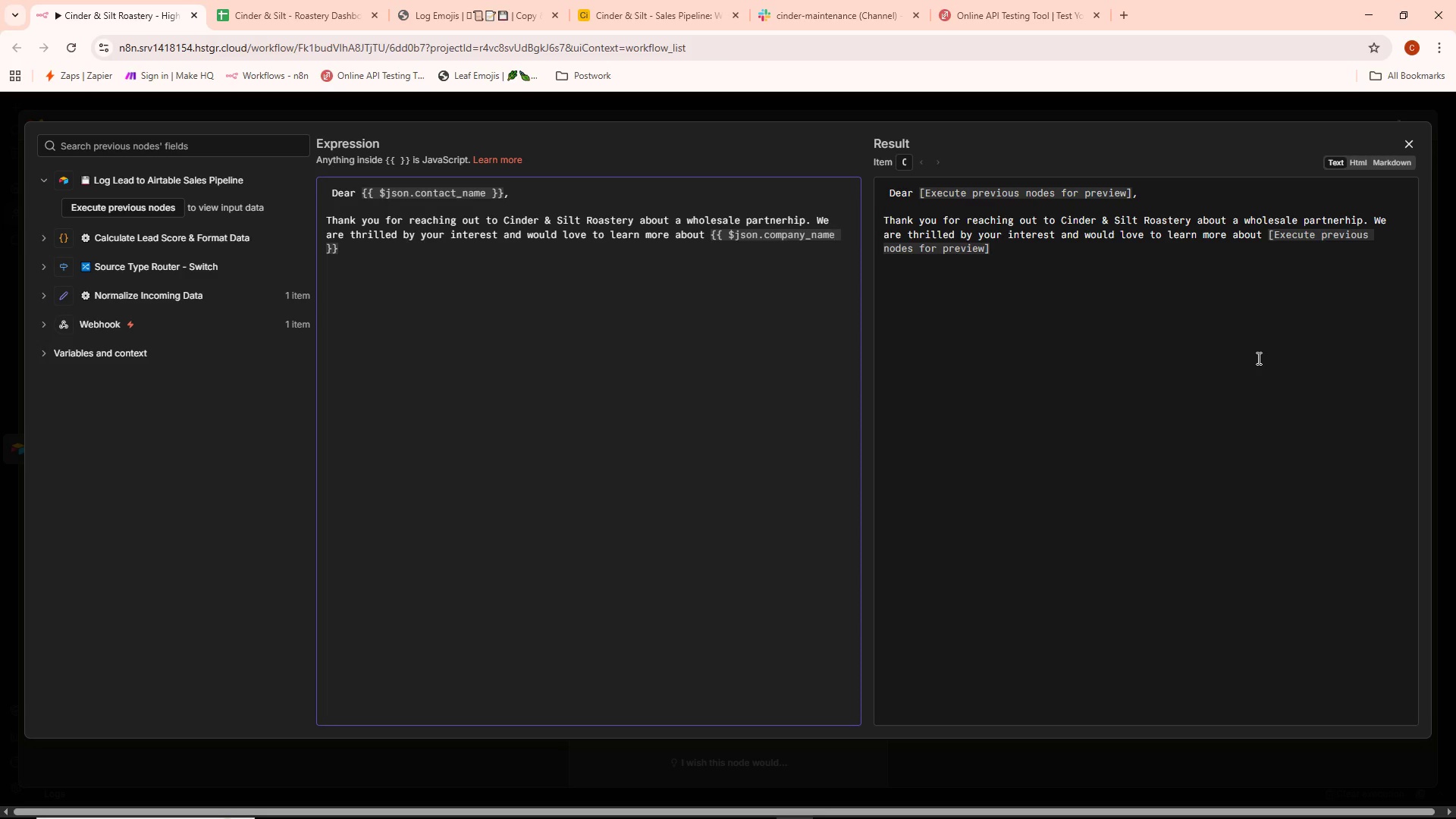 
key(ArrowRight)
 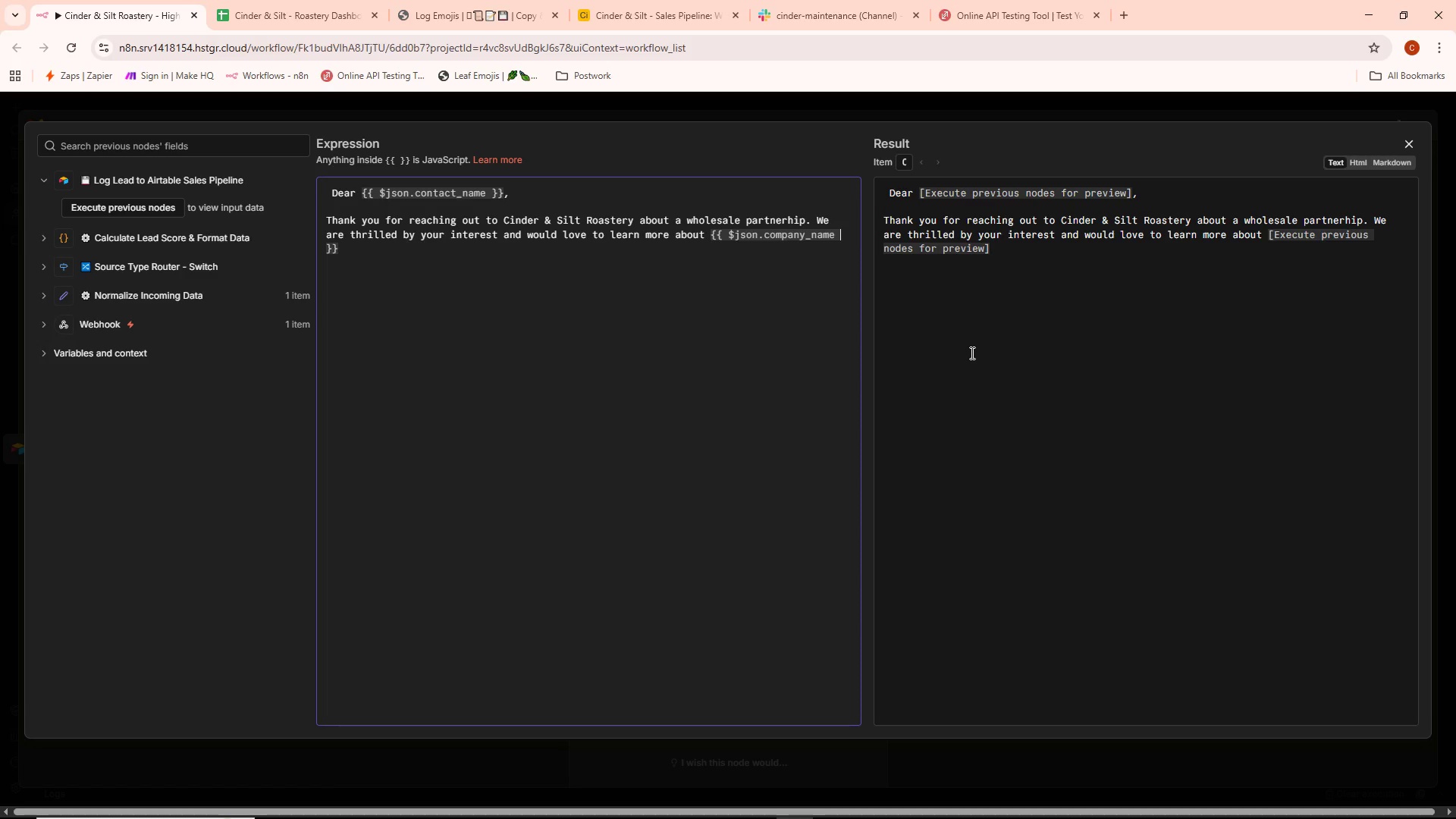 
key(ArrowRight)
 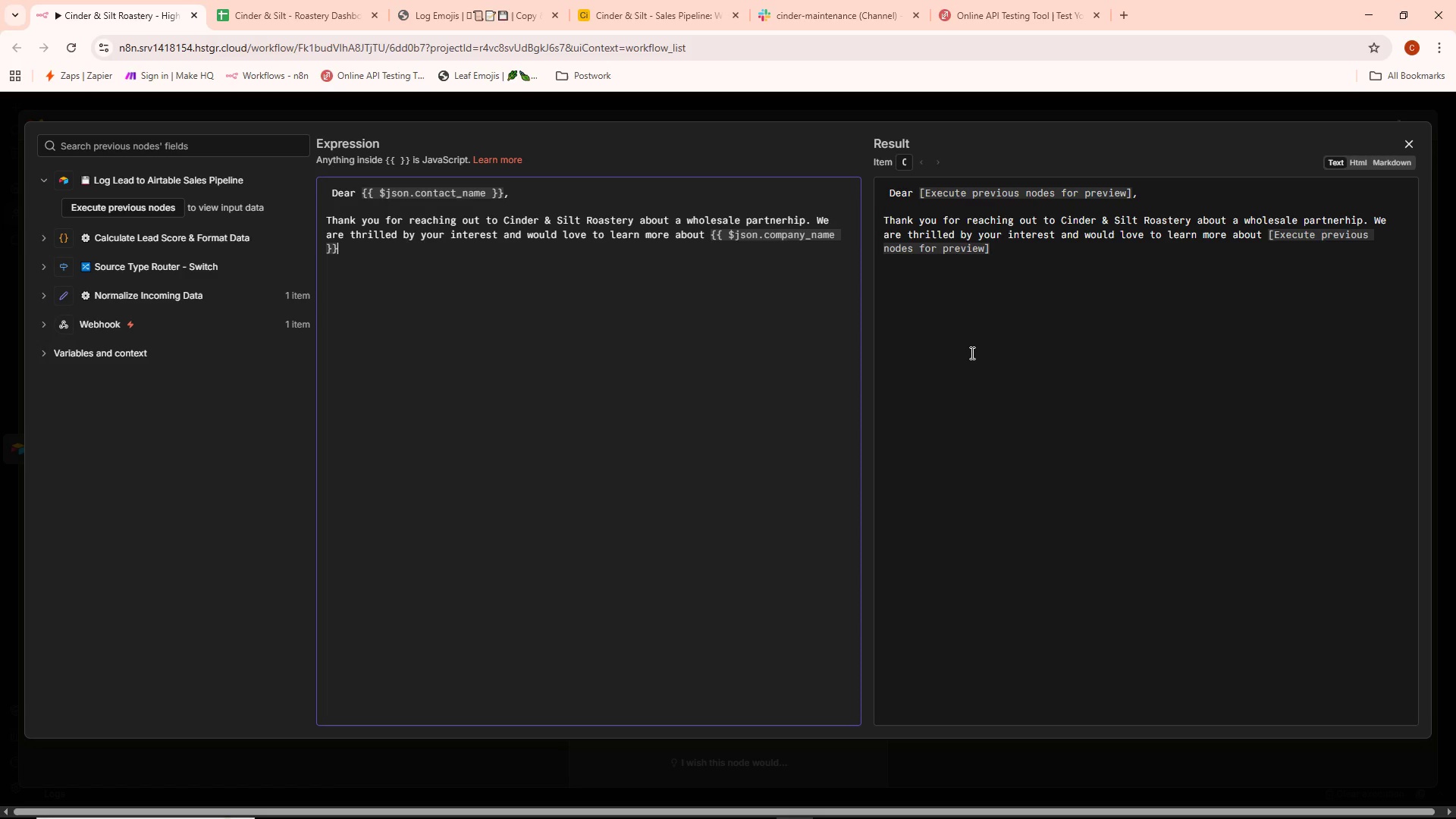 
key(ArrowRight)
 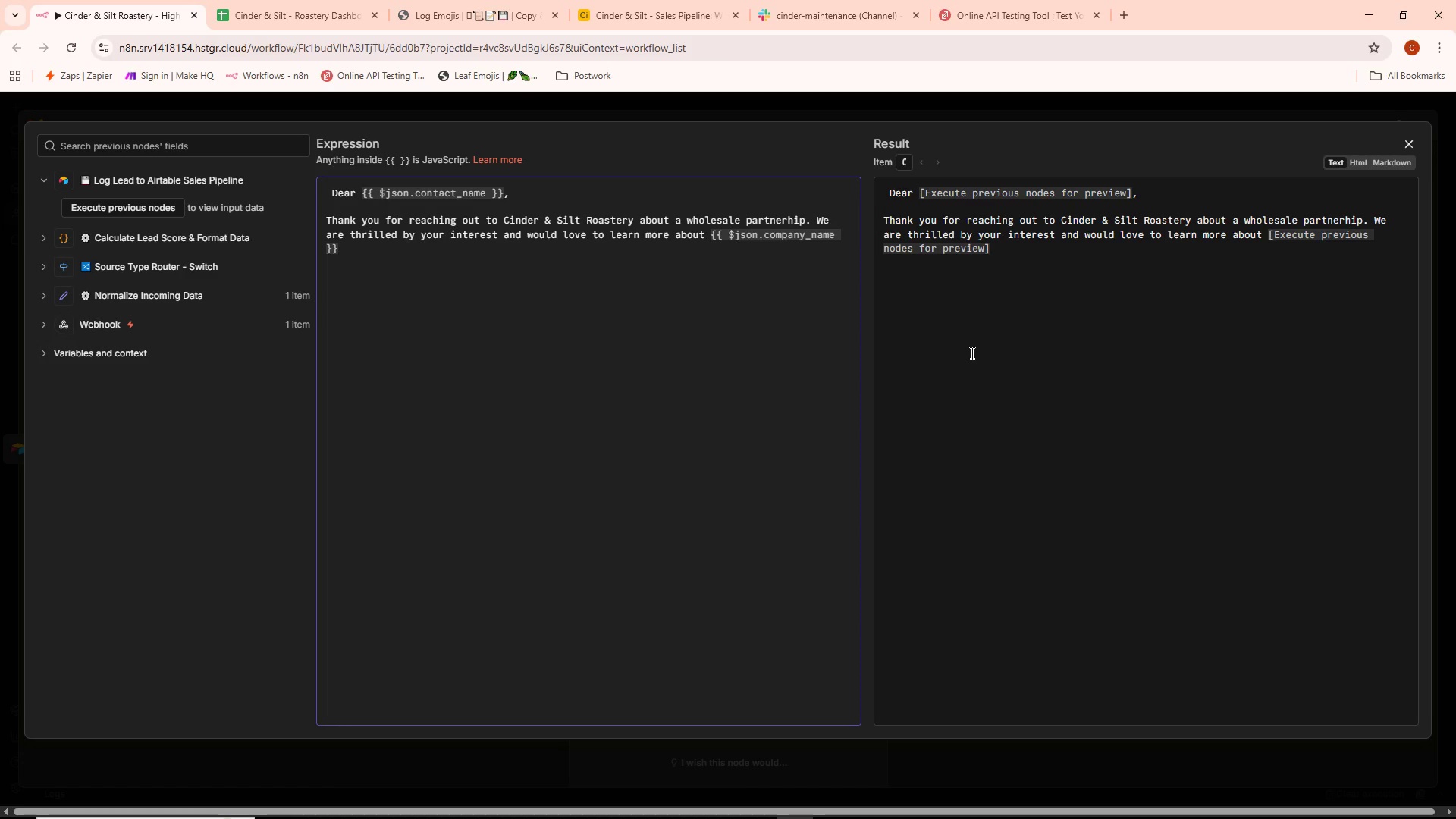 
key(ArrowLeft)
 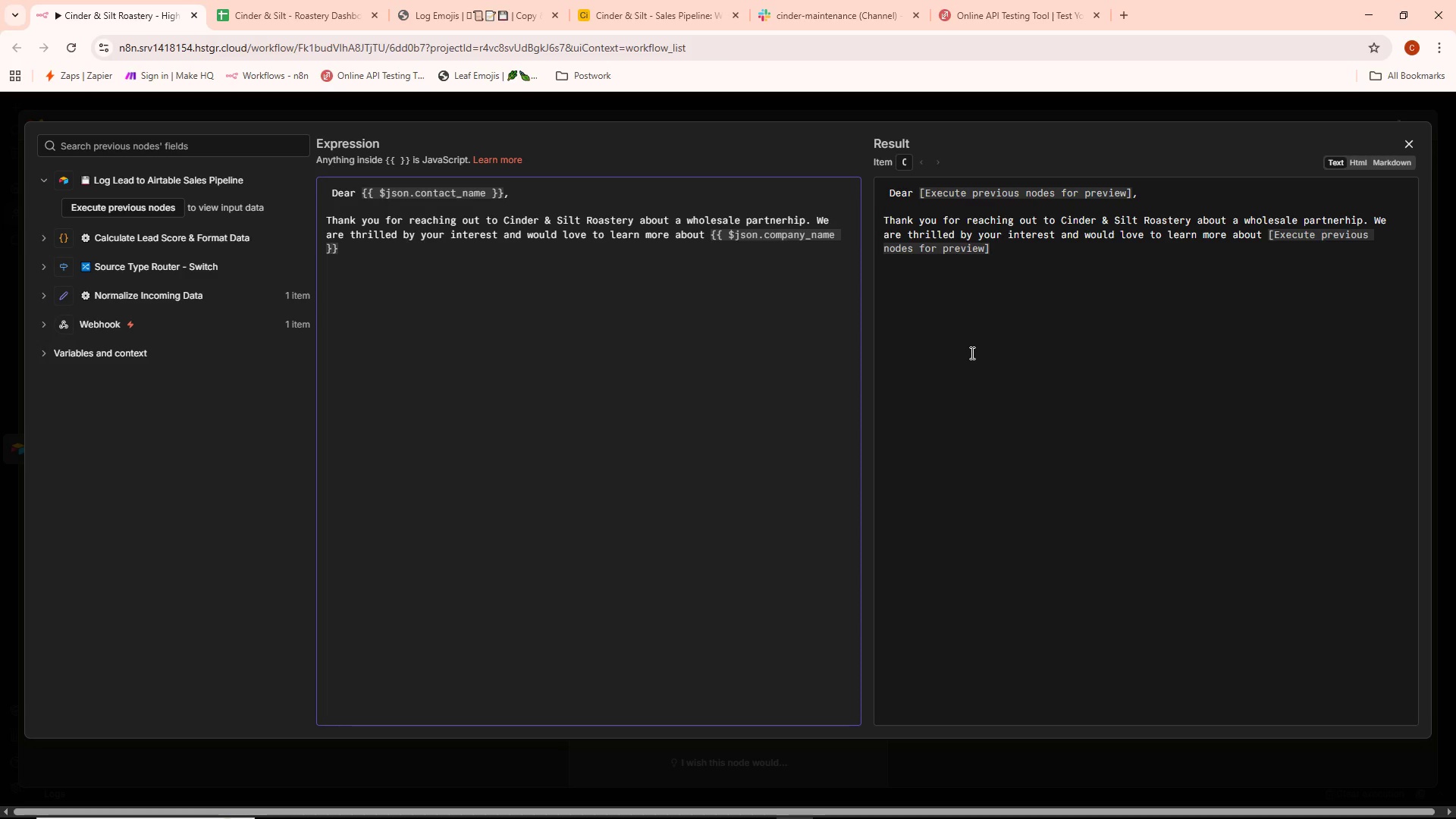 
key(ArrowLeft)
 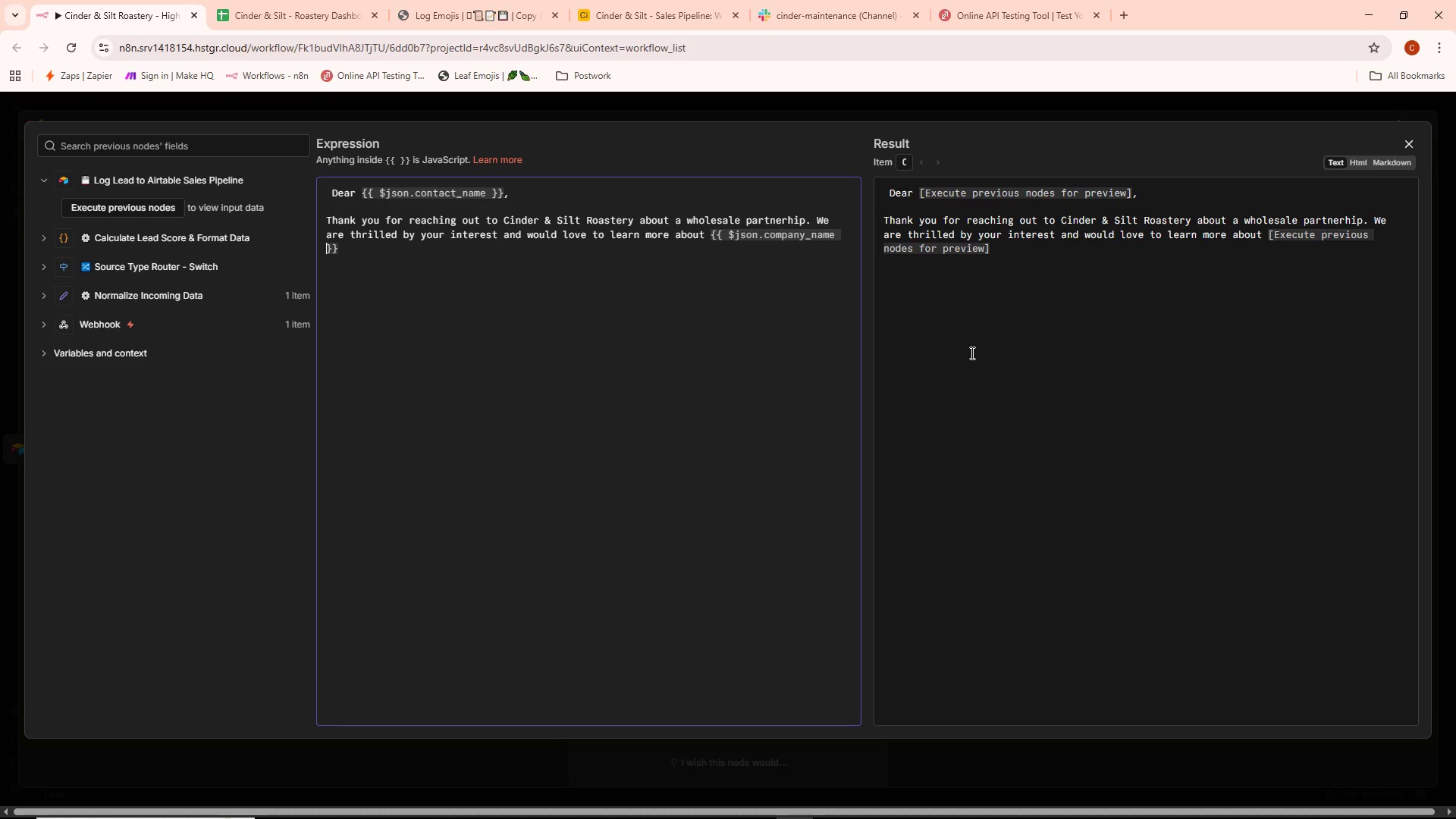 
key(ArrowLeft)
 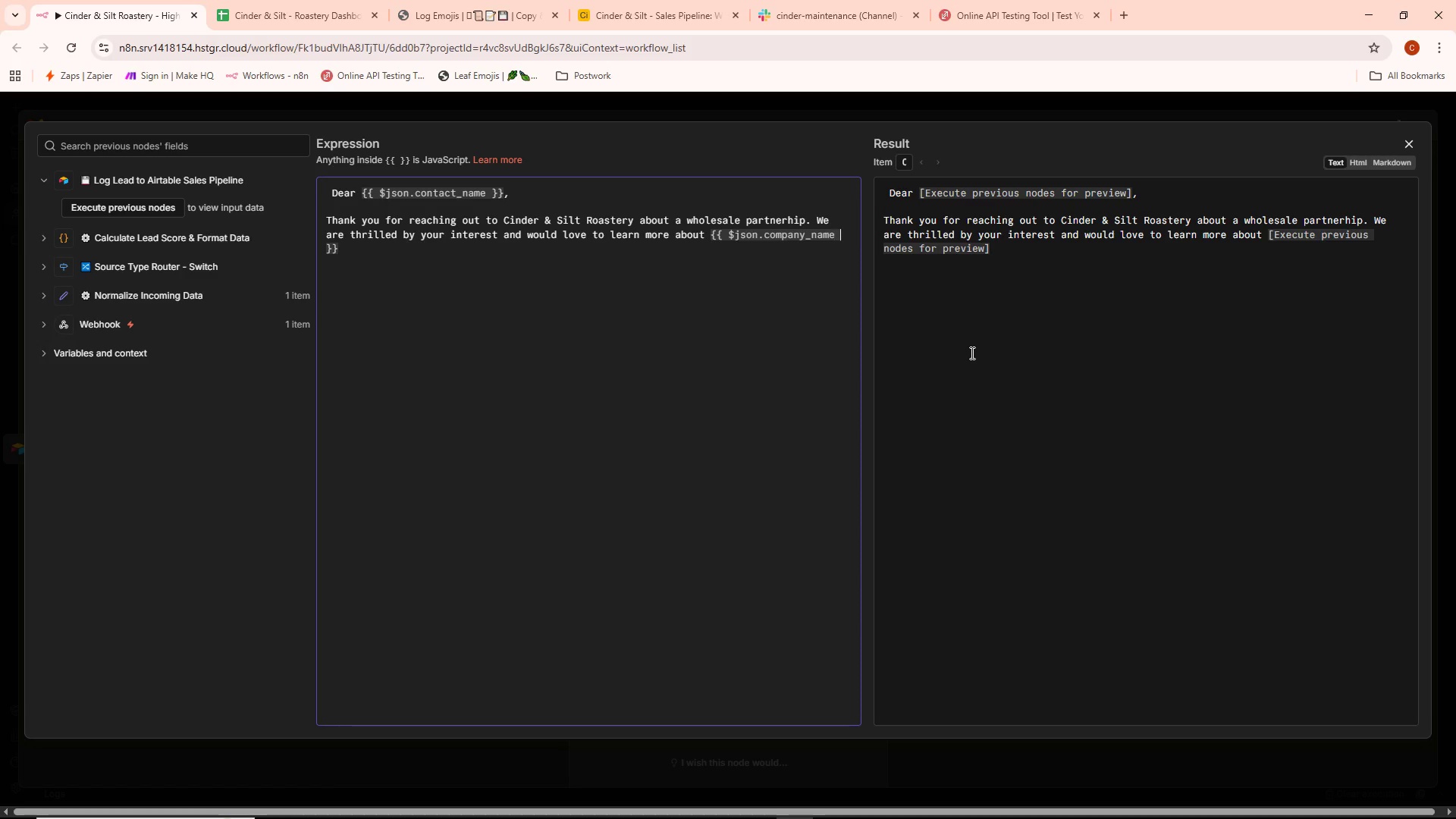 
key(ArrowRight)
 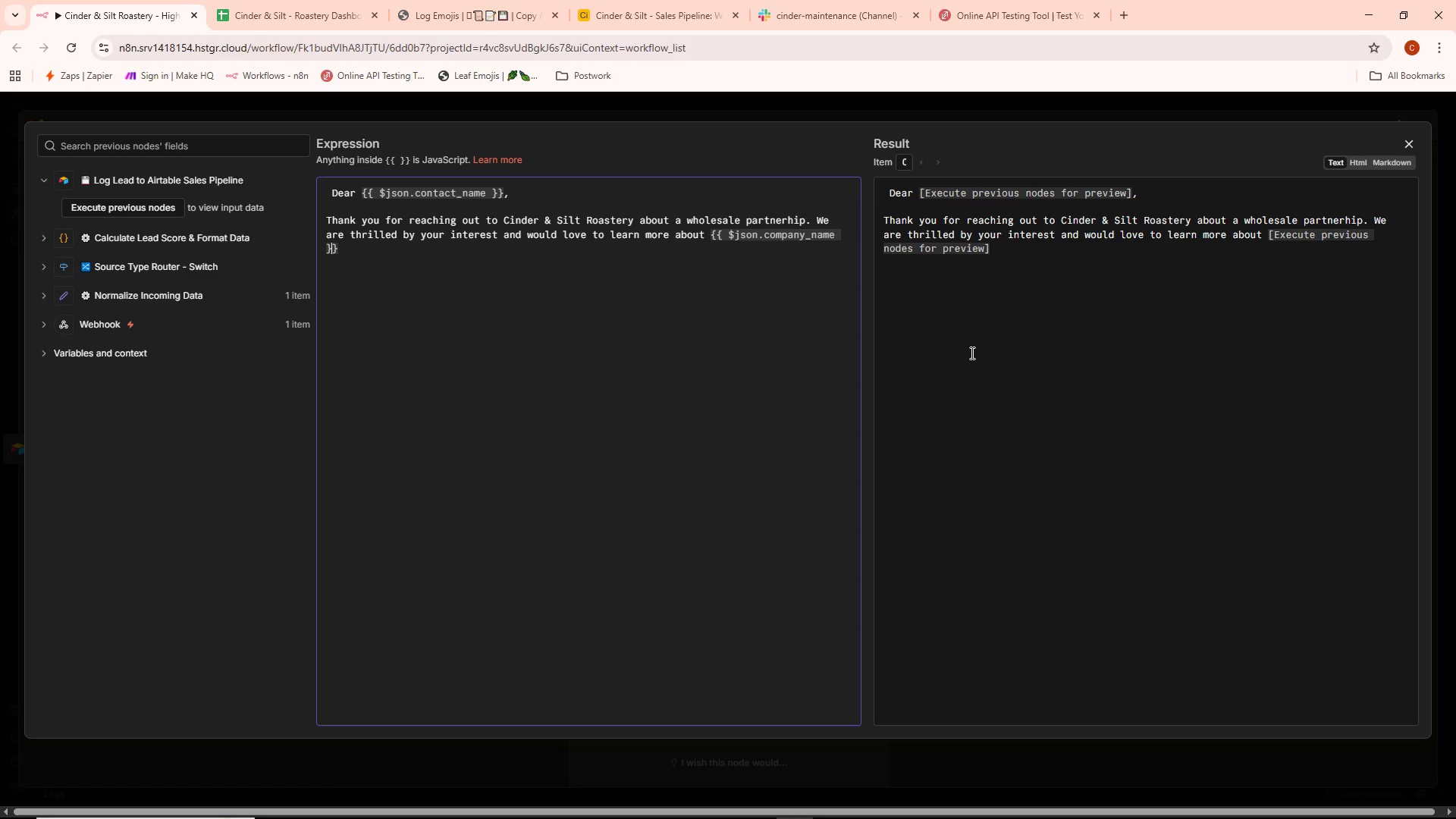 
key(ArrowRight)
 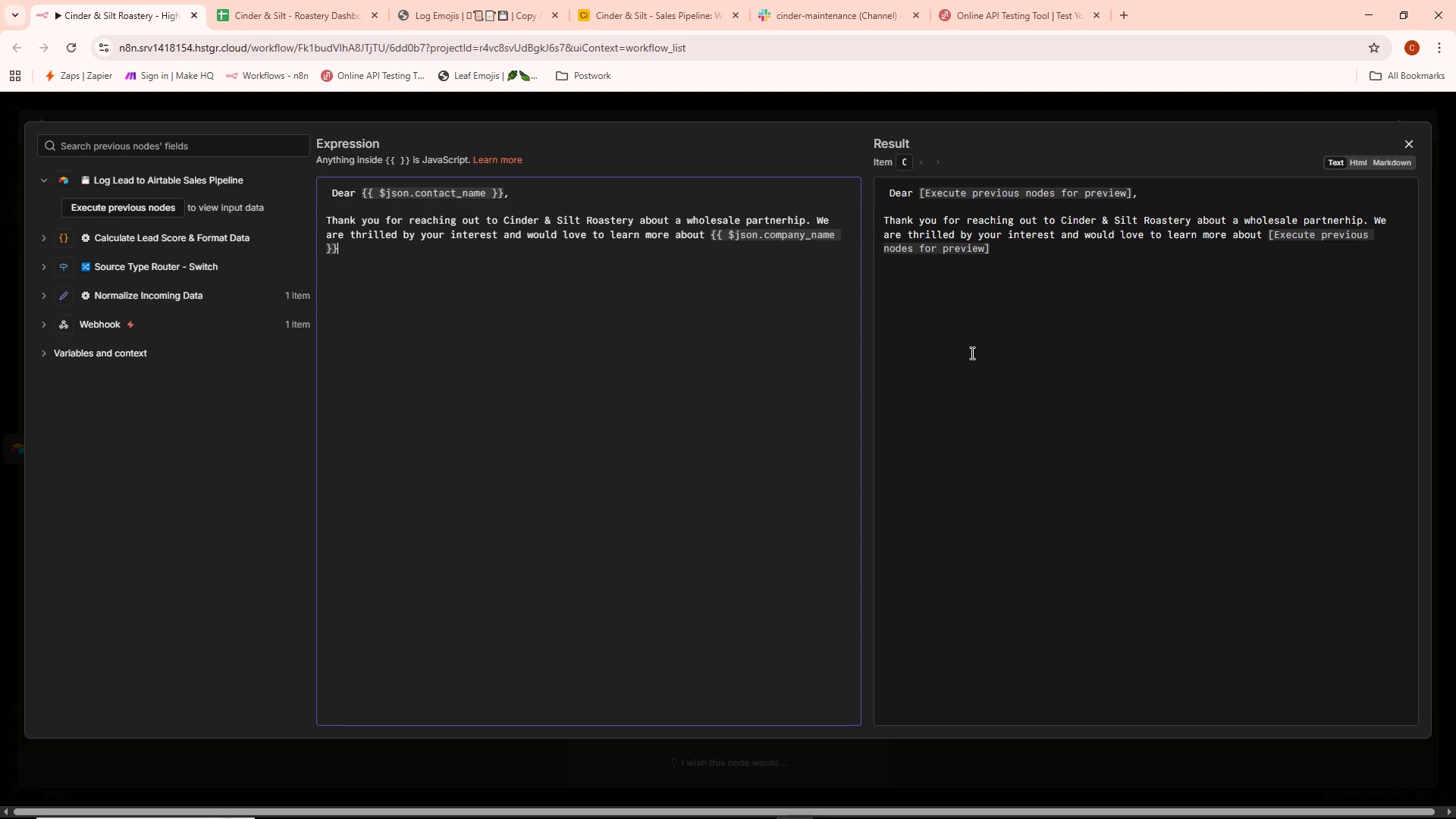 
key(ArrowRight)
 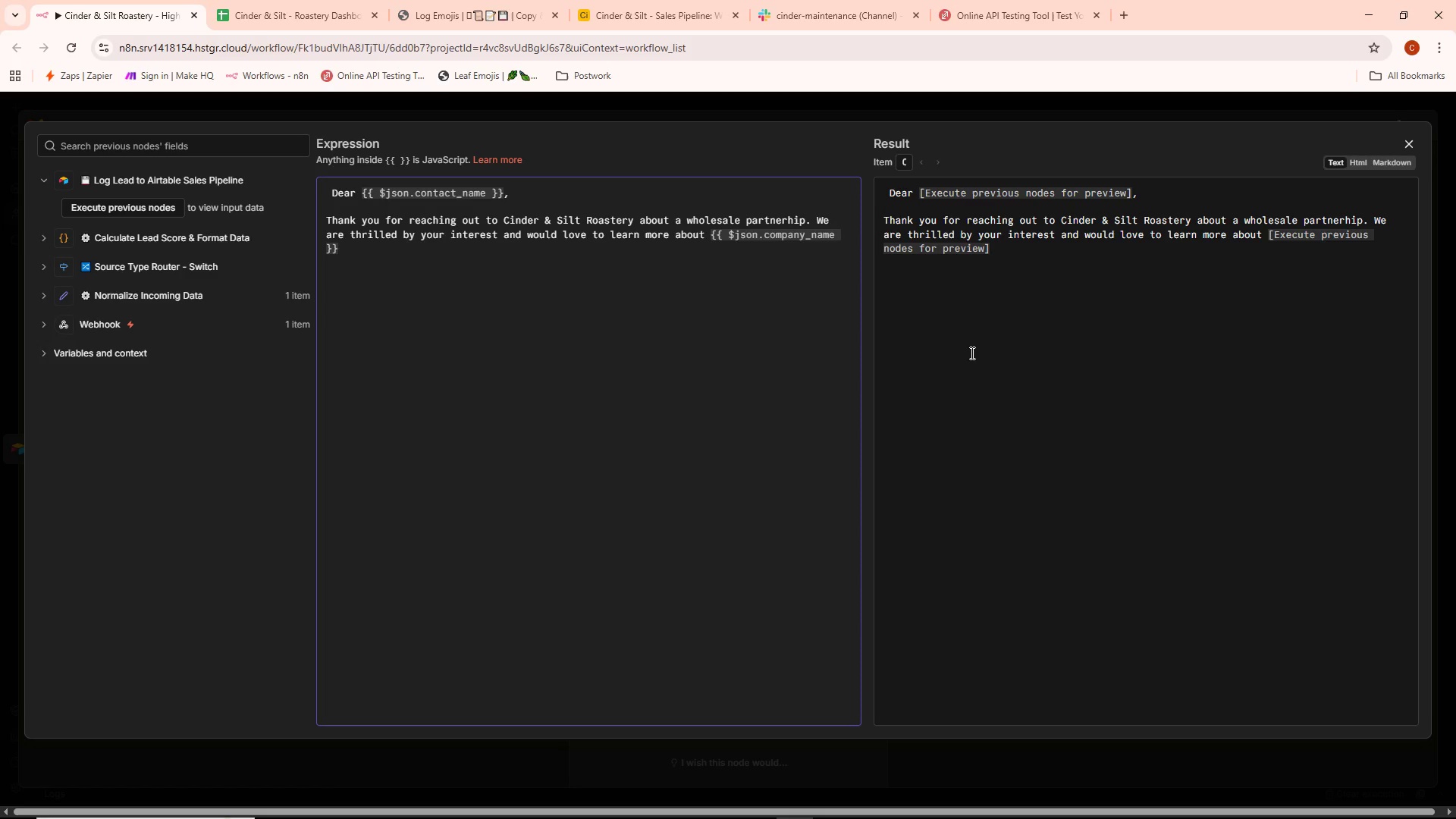 
key(Period)
 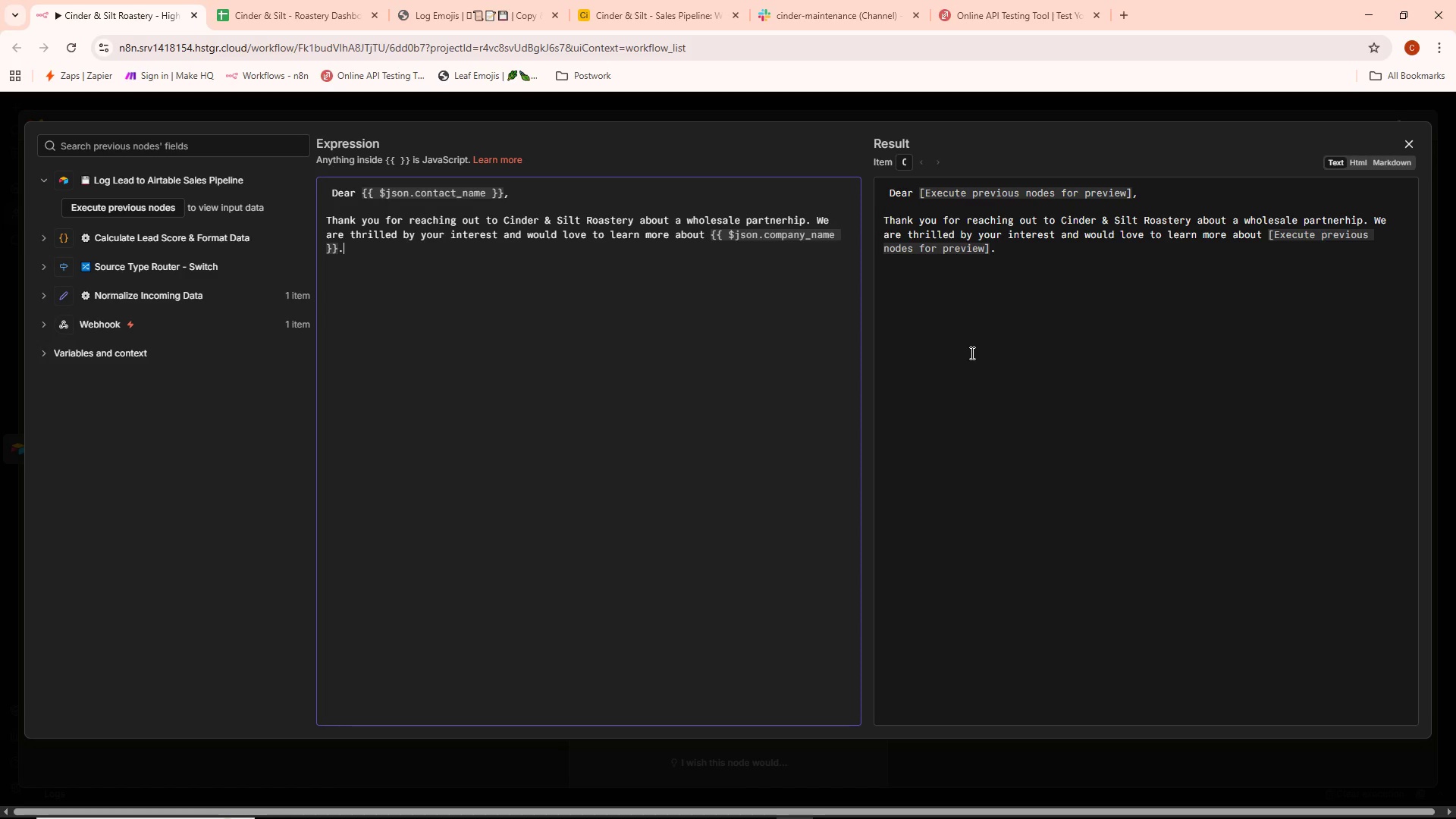 
key(Space)
 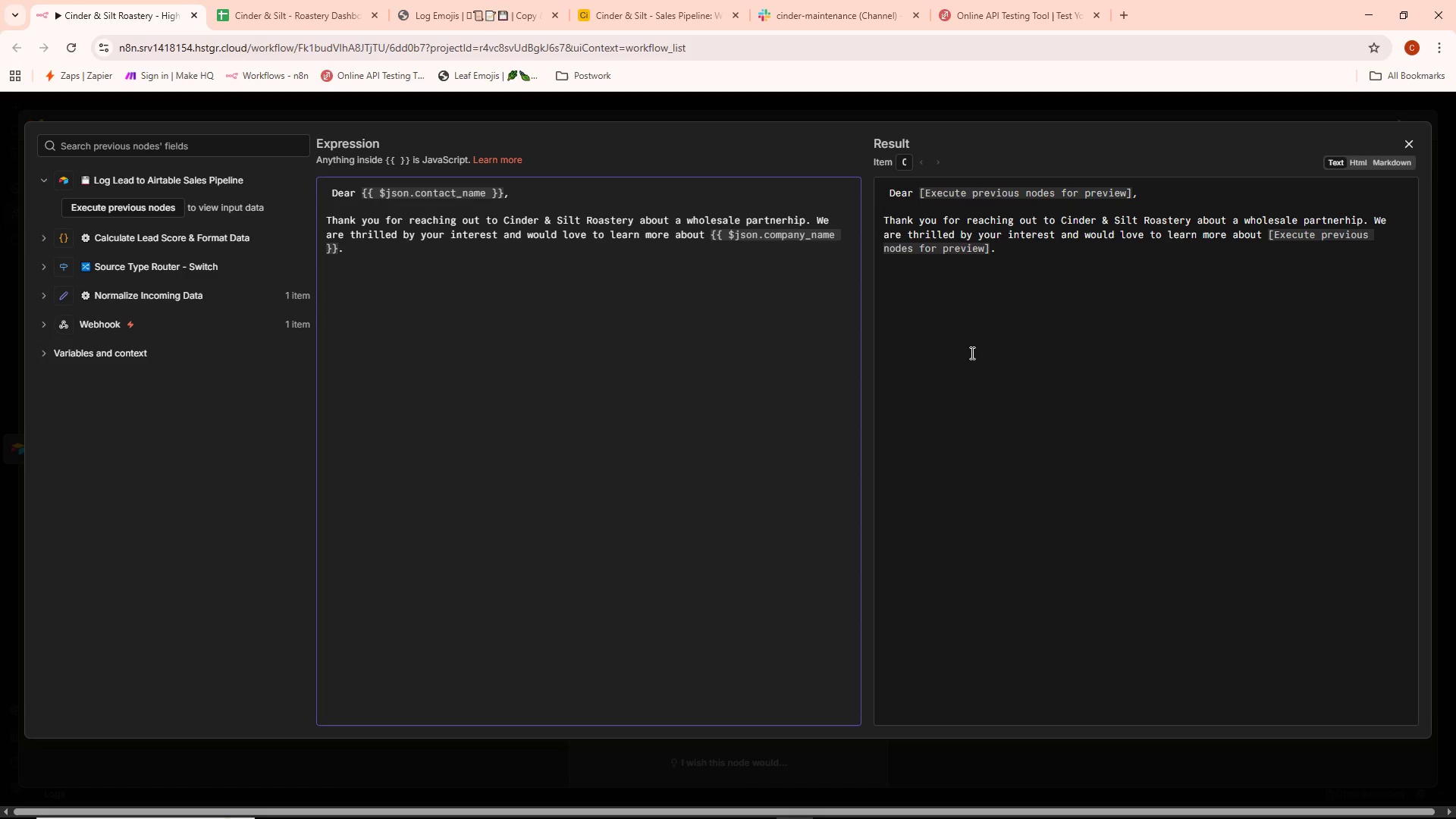 
key(Enter)
 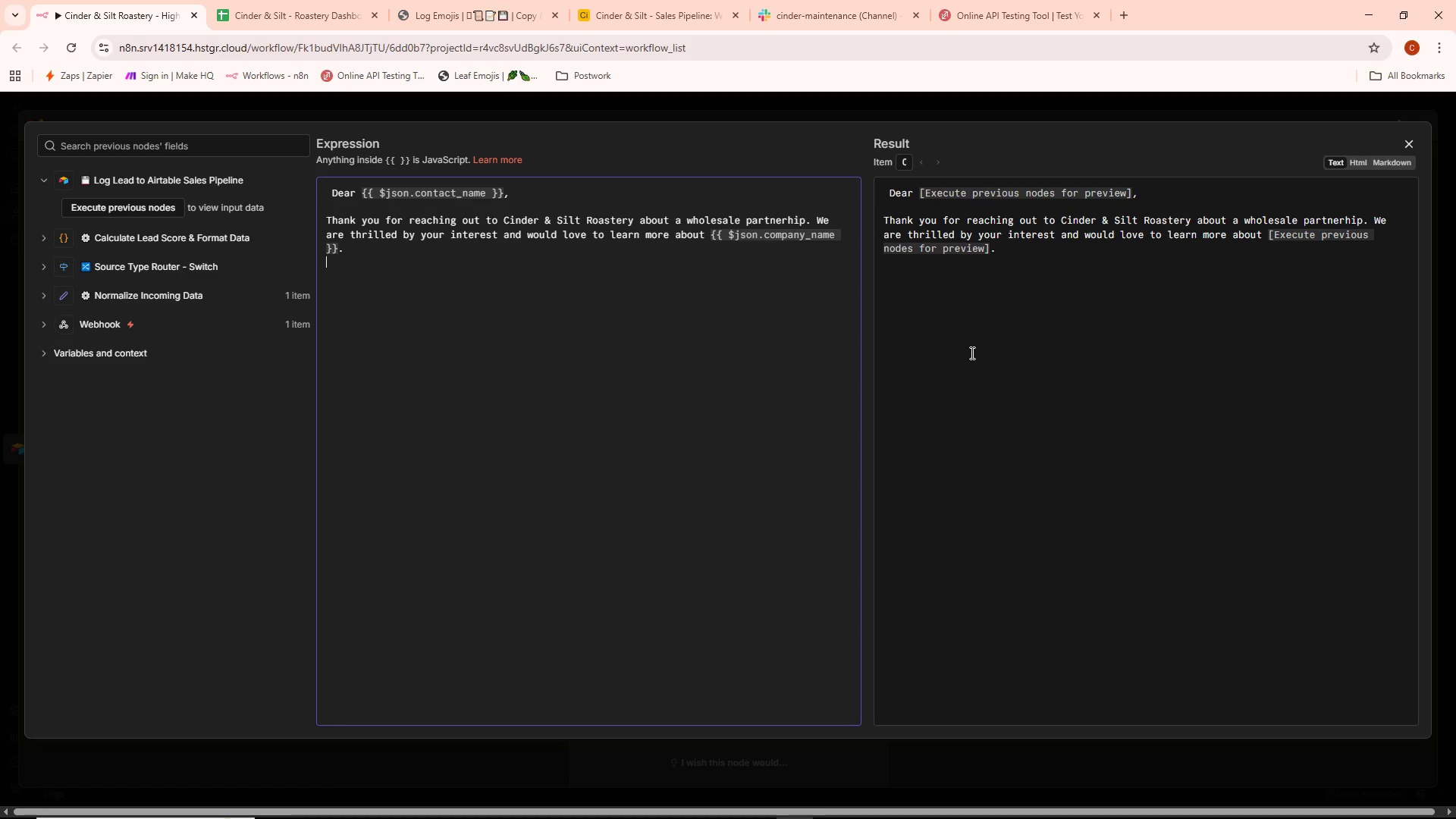 
wait(5.55)
 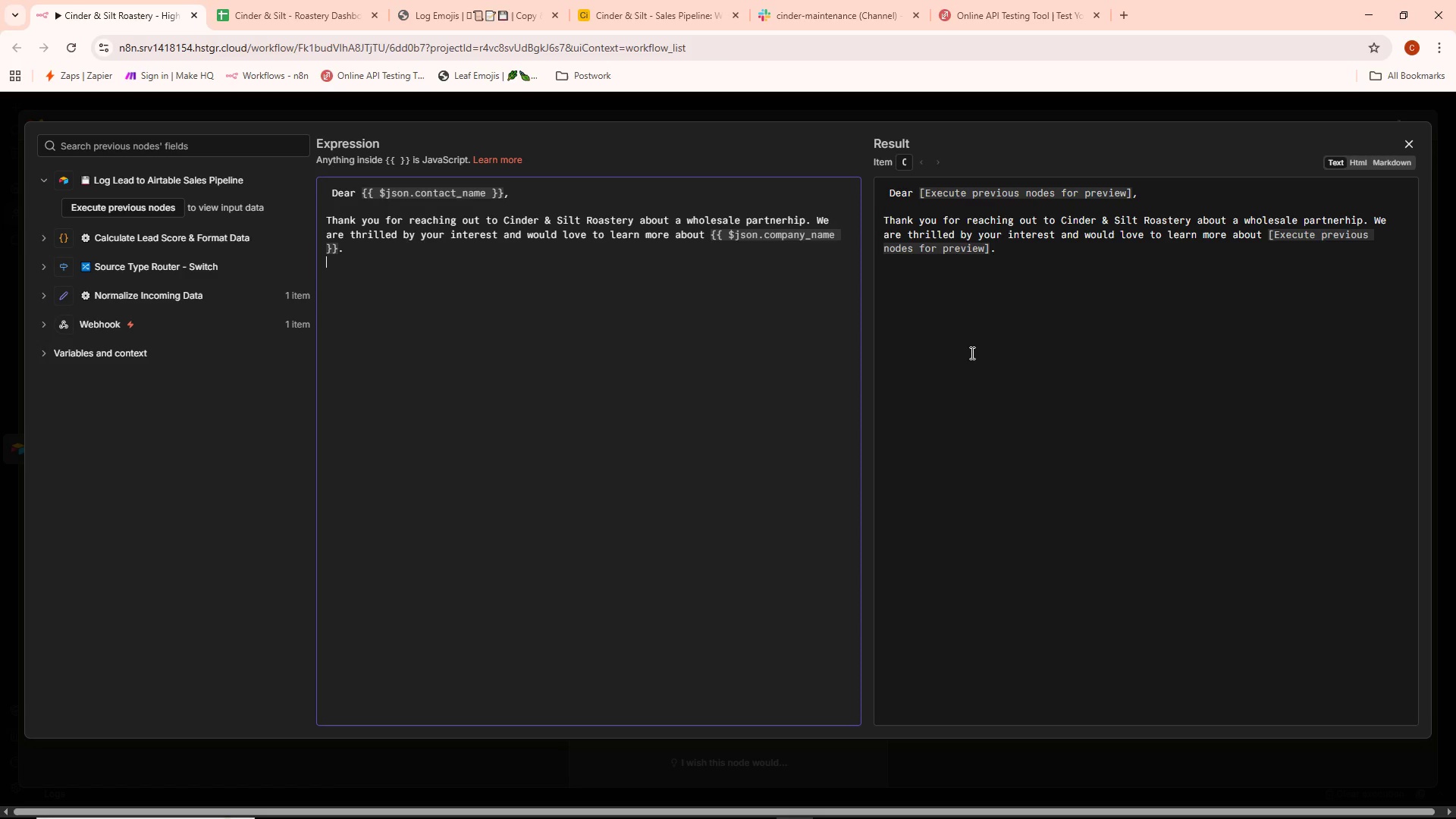 
key(Backspace)
 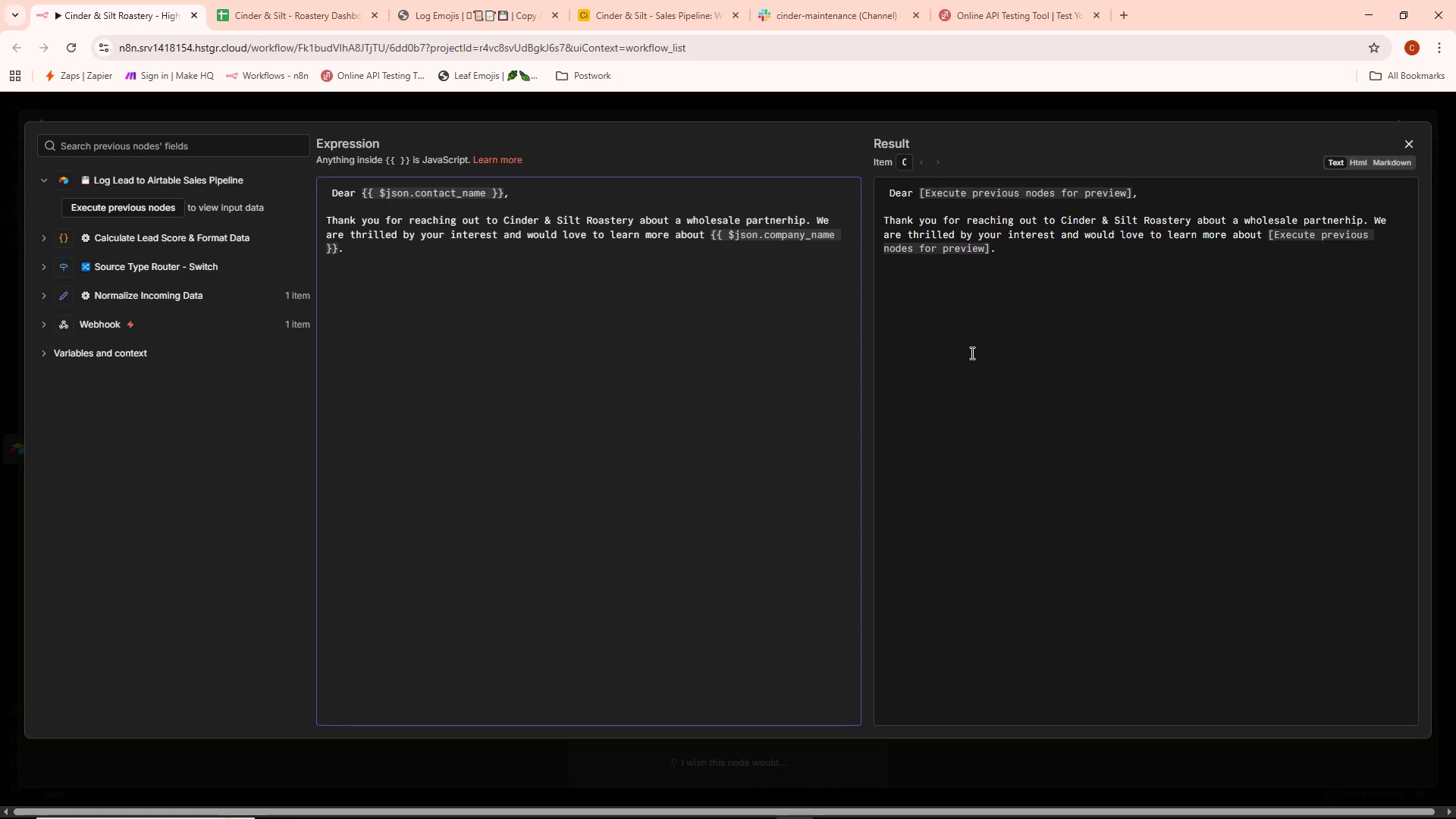 
key(Enter)
 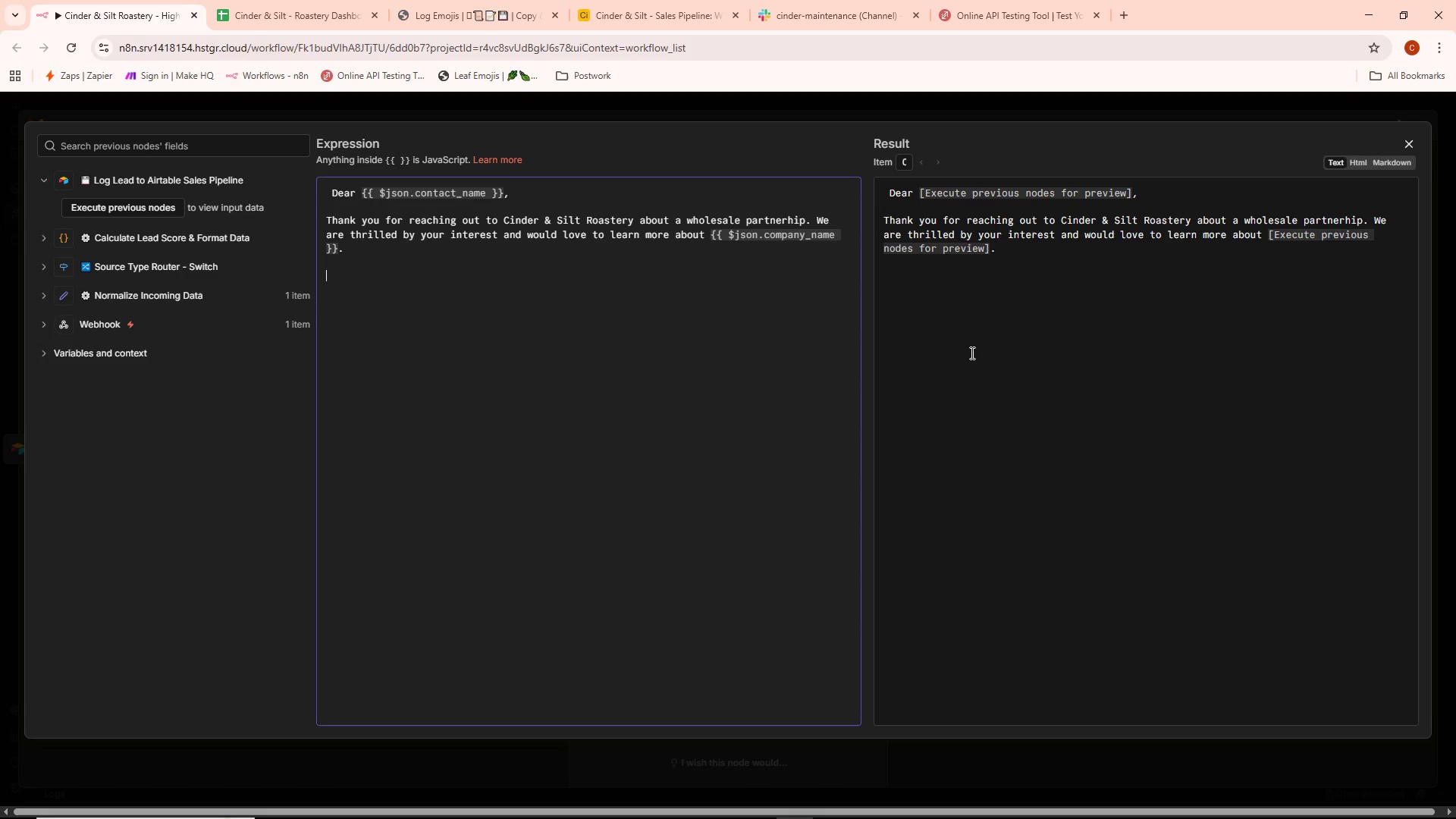 
key(Enter)
 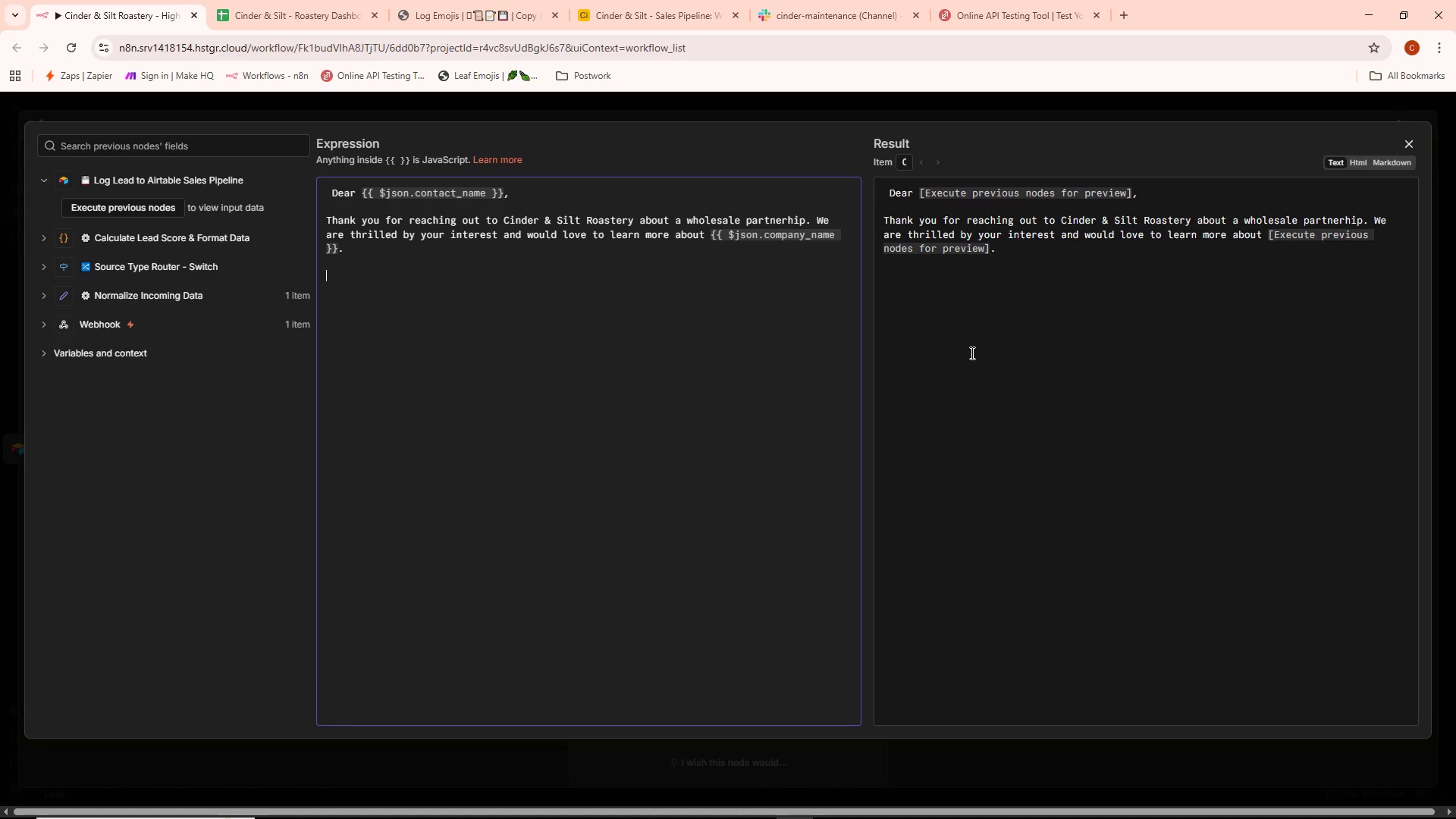 
type(N)
key(Backspace)
type(Based)
 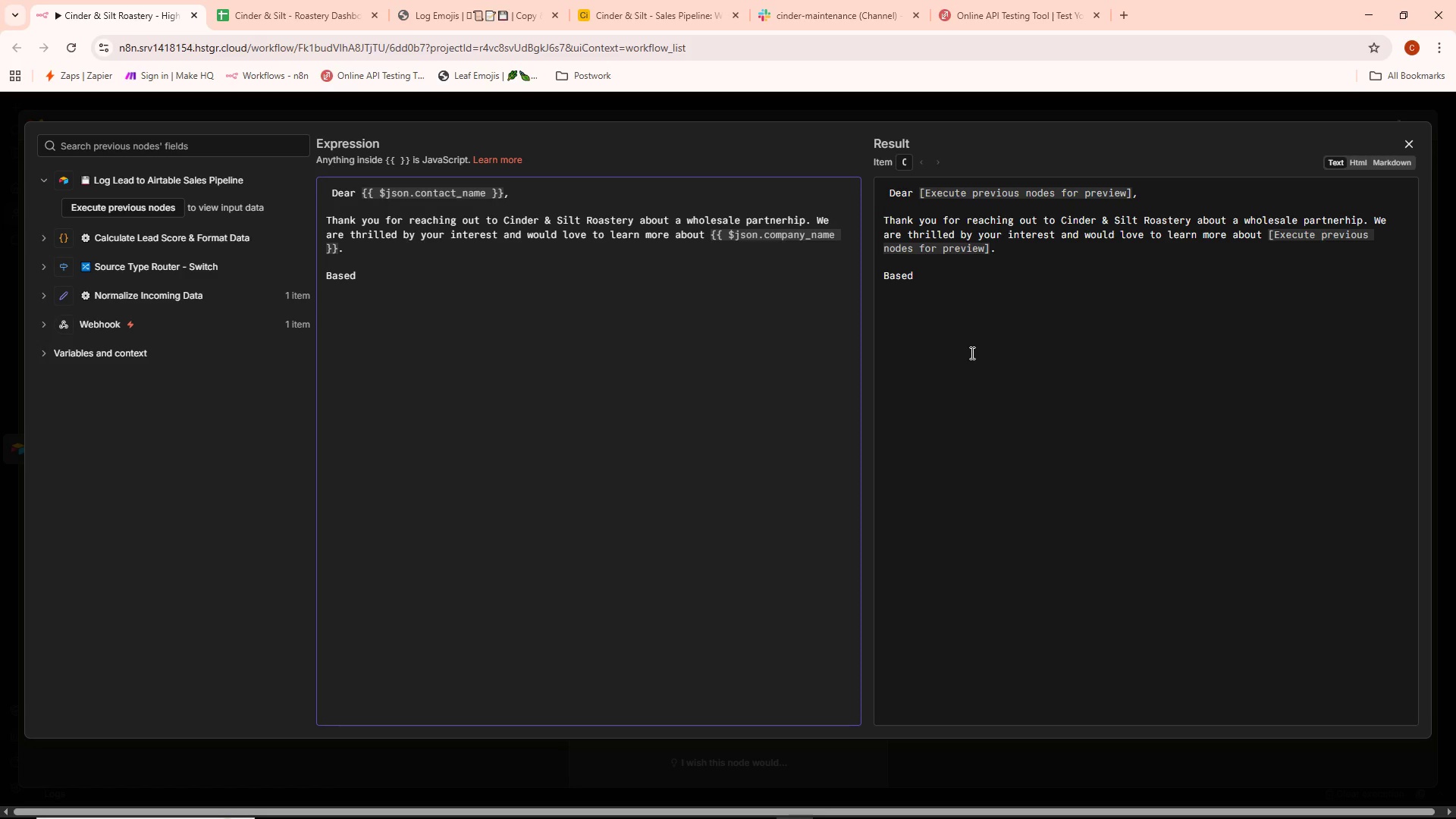 
wait(5.2)
 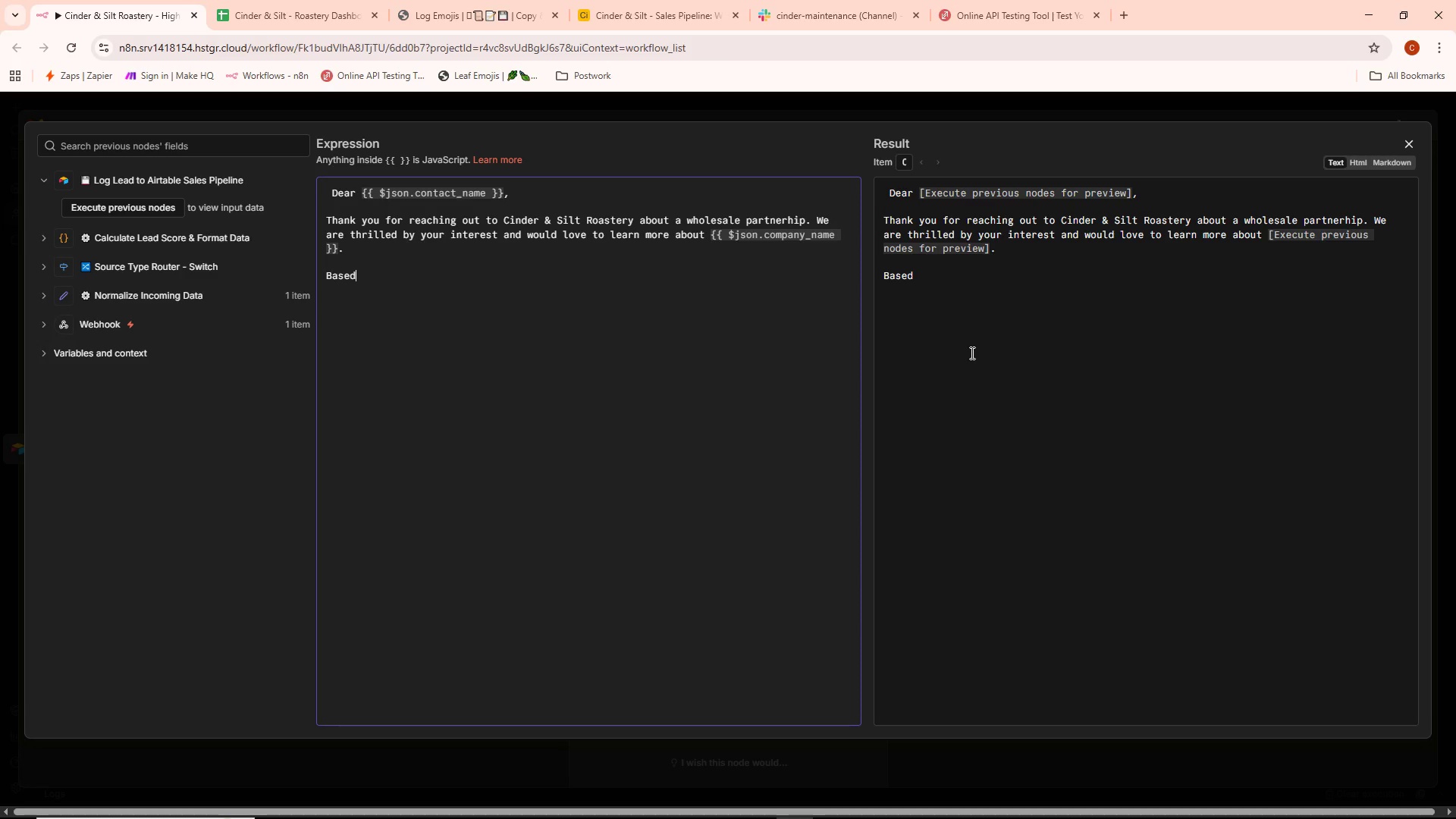 
type(on=)
key(Backspace)
key(Backspace)
key(Backspace)
type( on your inquiry we have assigned your account a priority tier of {{$json.)
 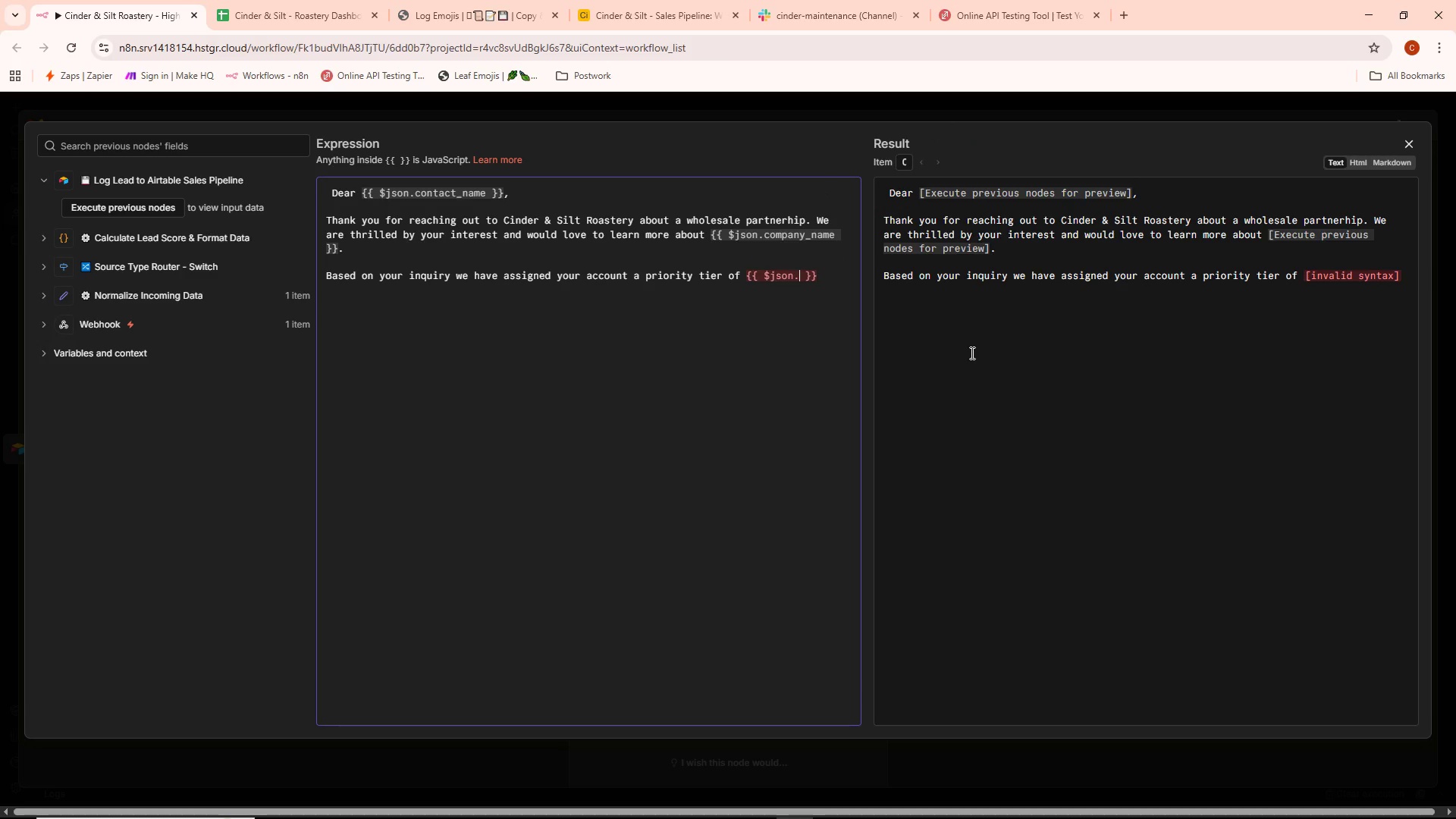 
type(priority_tier)
 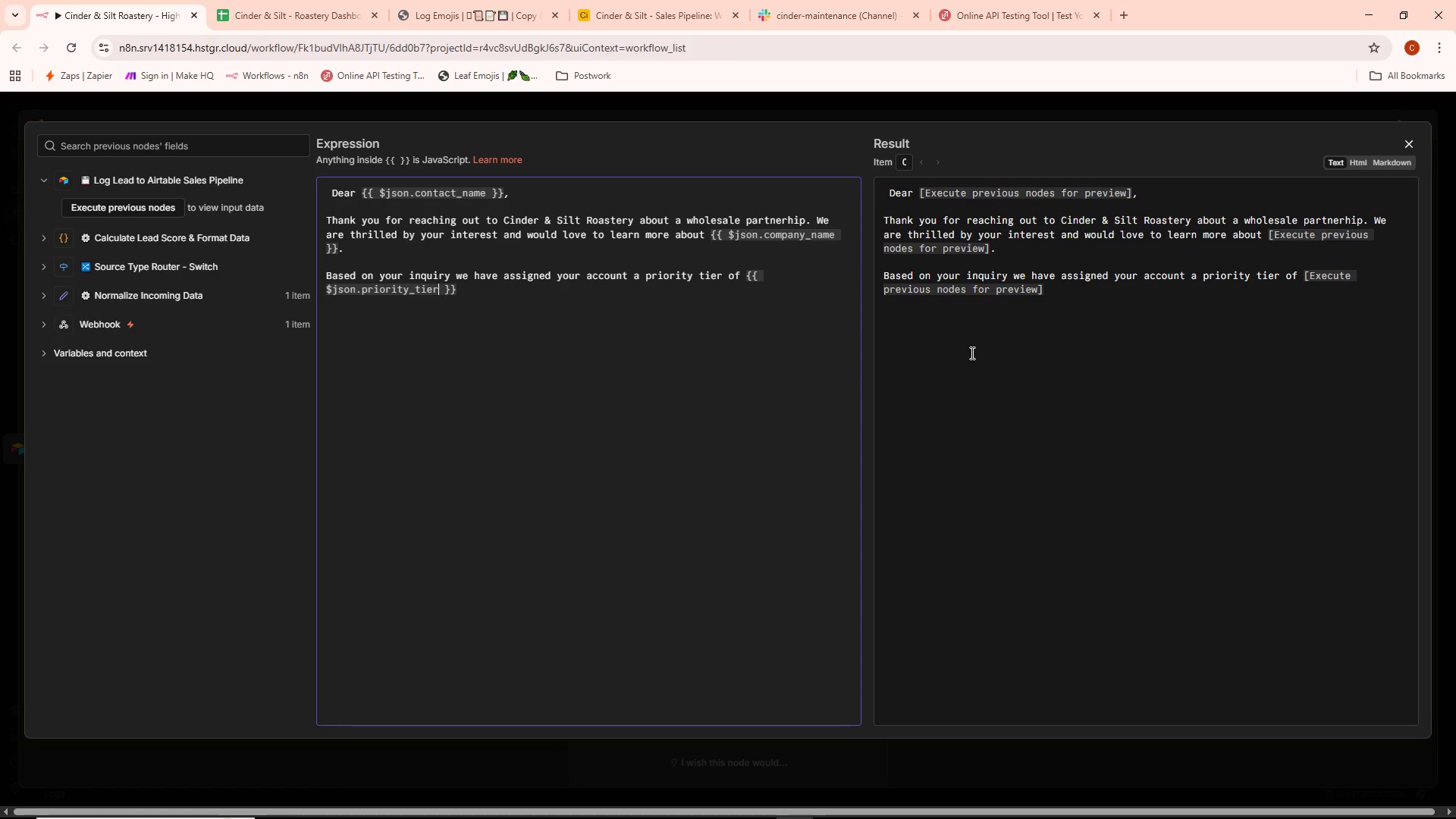 
key(ArrowRight)
 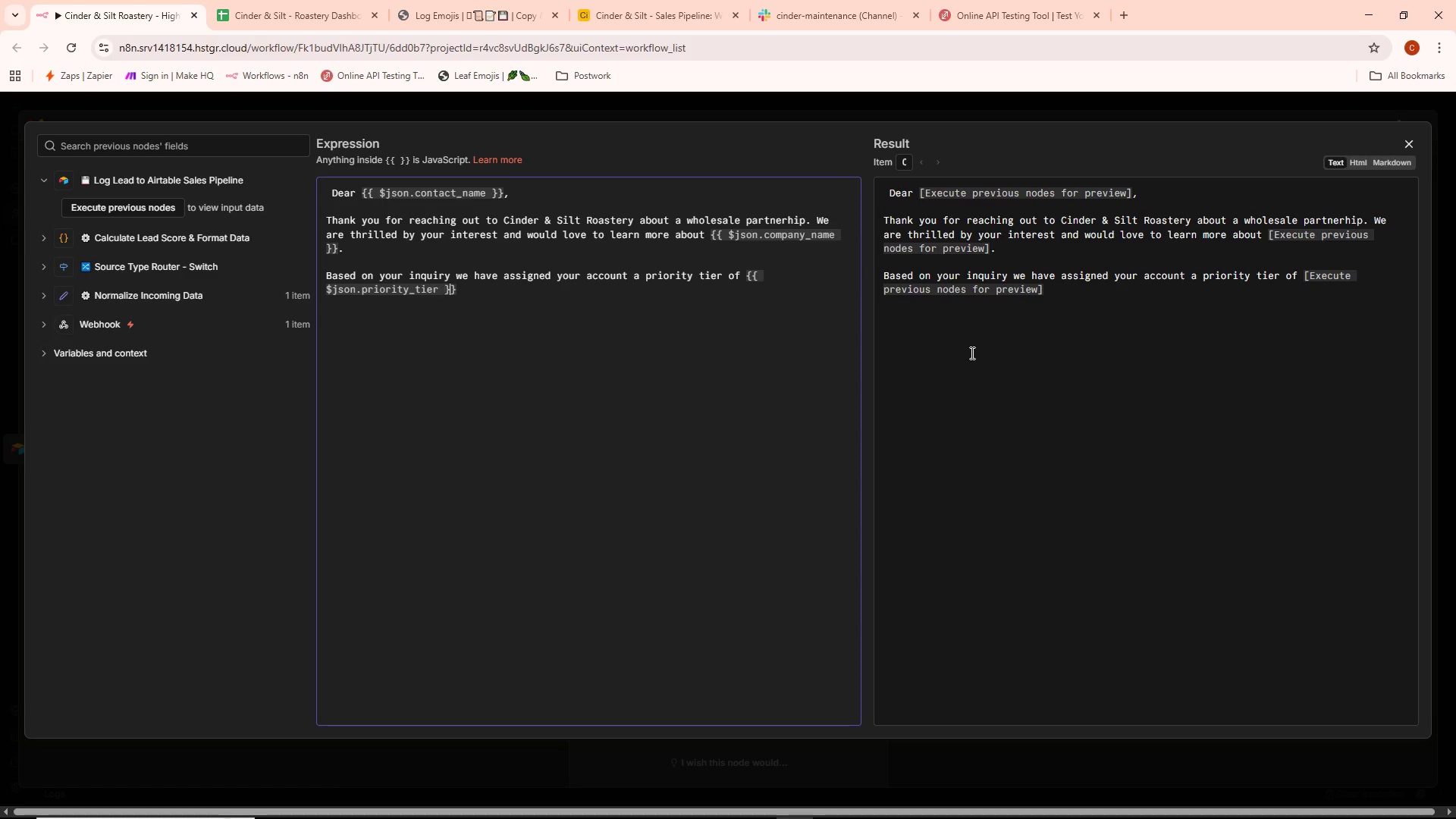 
key(ArrowRight)
 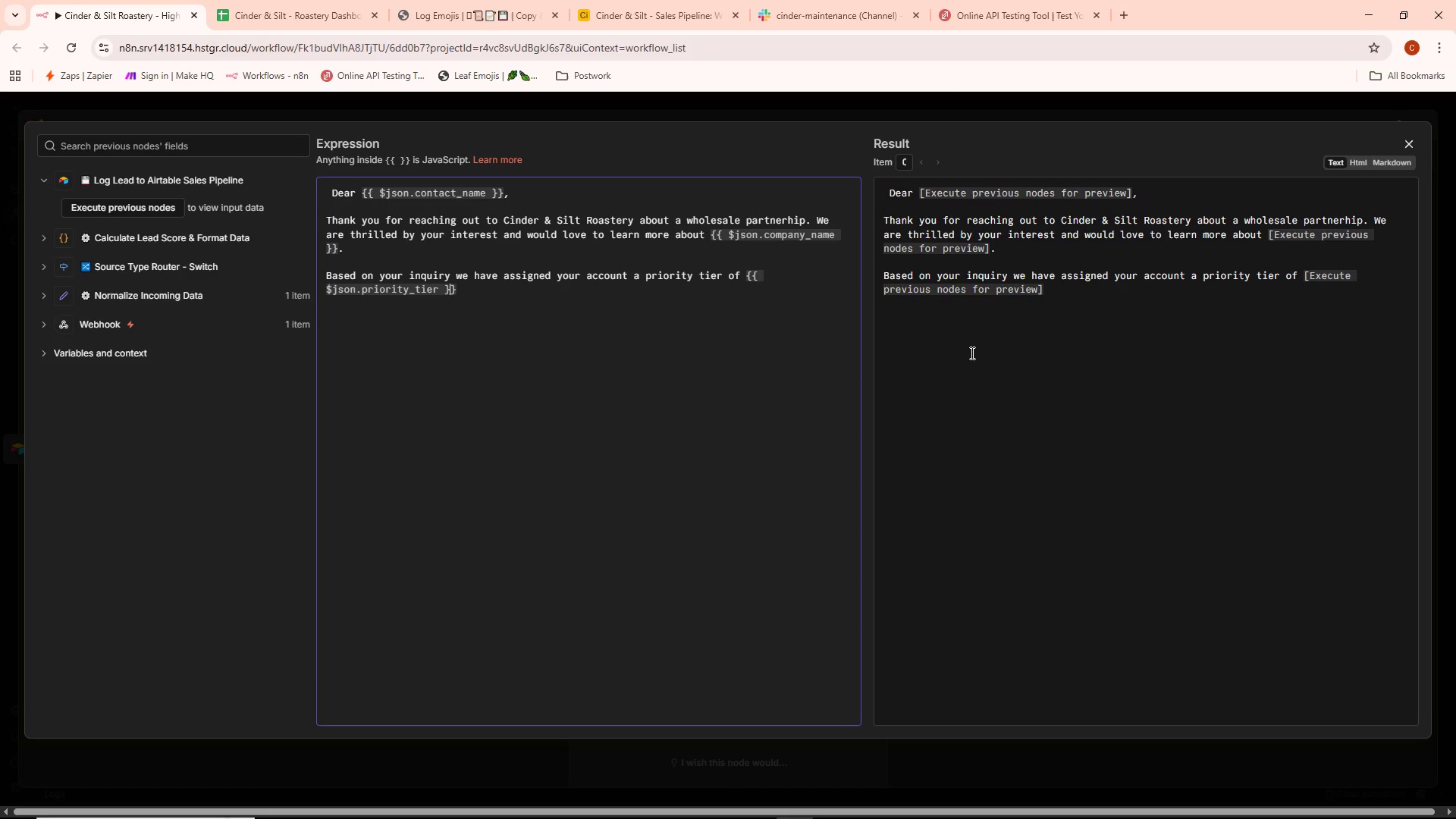 
key(ArrowRight)
 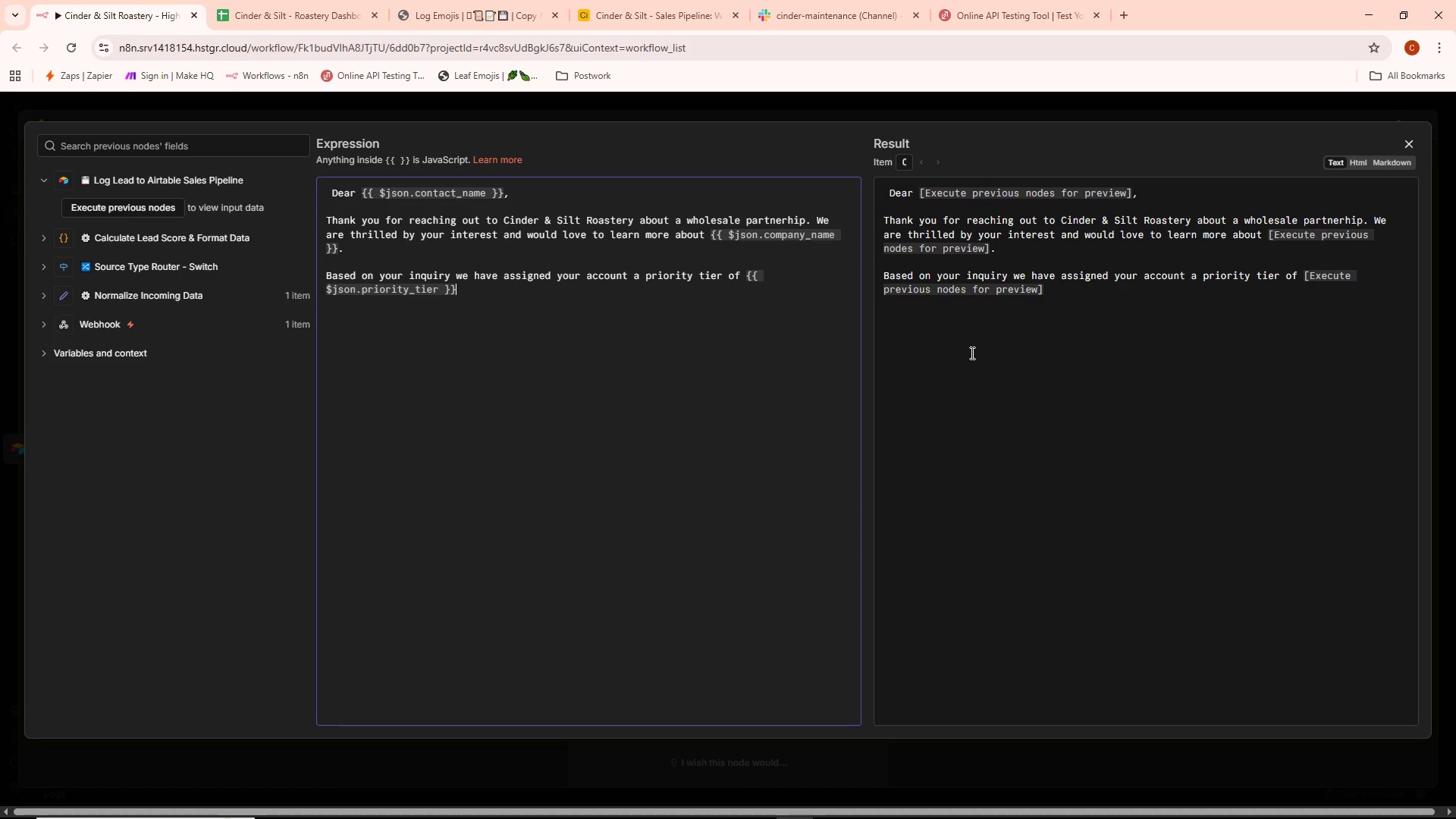 
key(Period)
 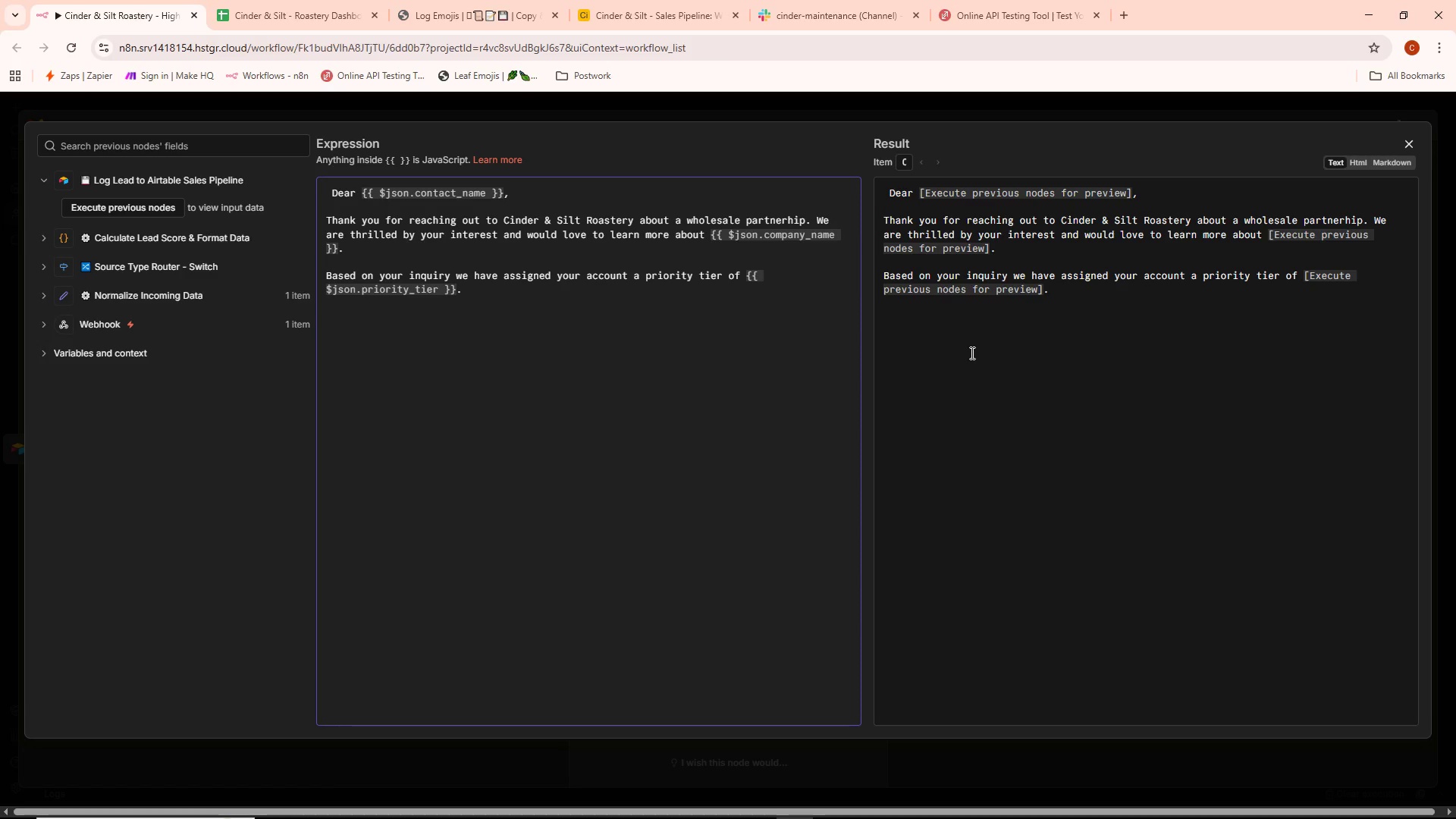 
key(Space)
 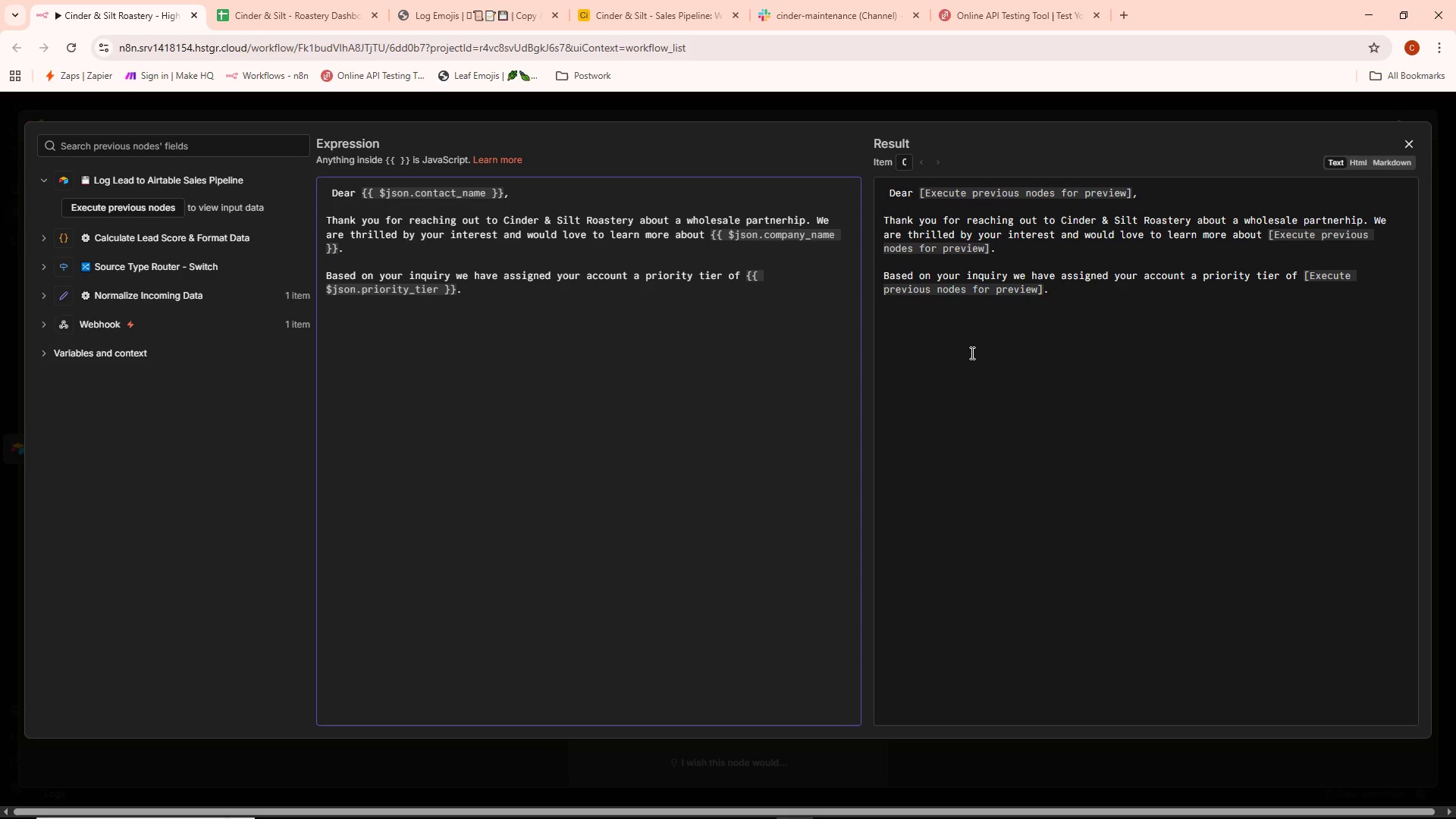 
type(A member of our whole sale team will be in touch wiht)
key(Backspace)
key(Backspace)
type(thin 24 hours to discuss your specific requirement)
key(Backspace)
key(Backspace)
key(Backspace)
key(Backspace)
key(Backspace)
type(ements )
 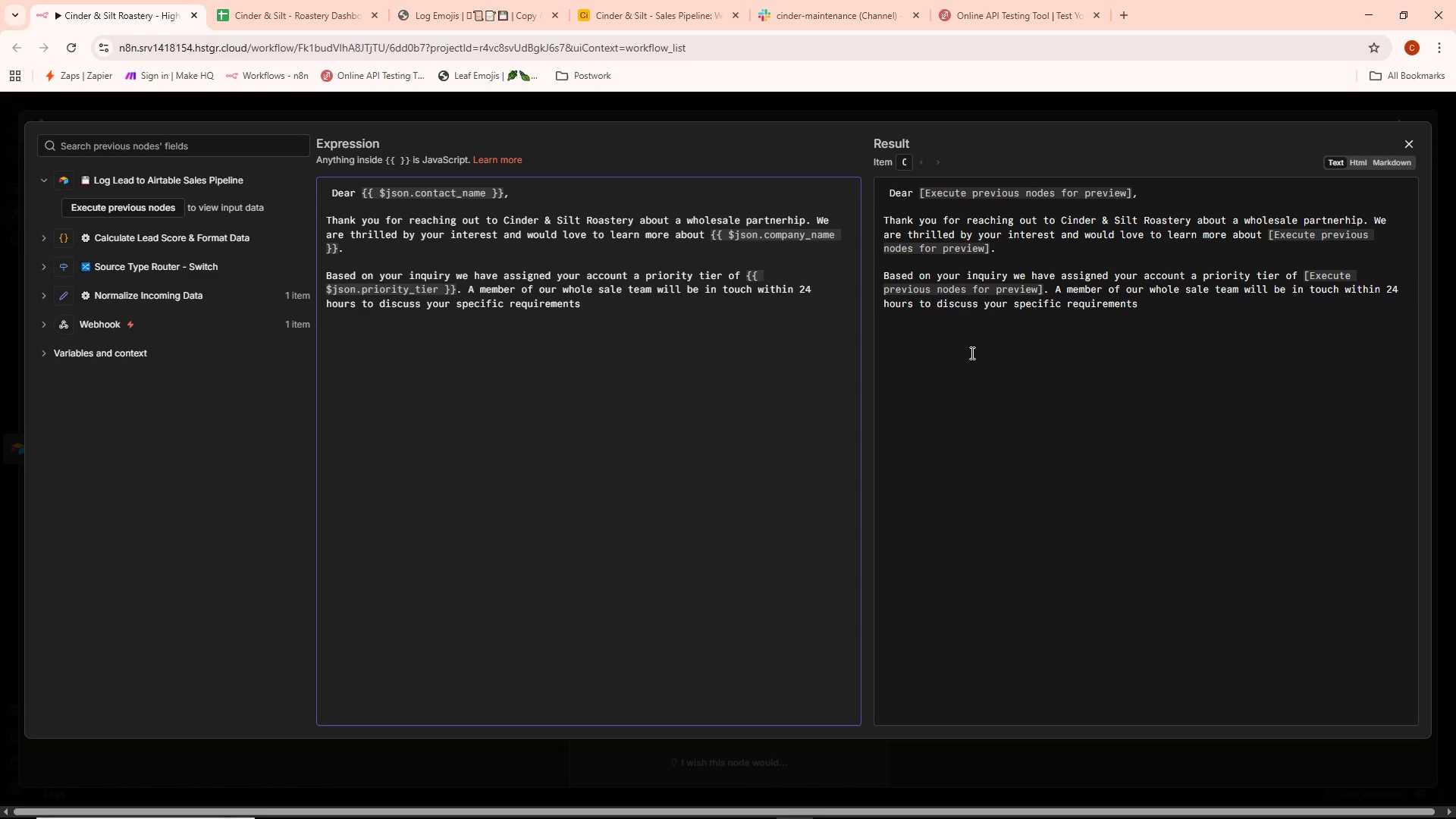 
type(and schefu)
key(Backspace)
key(Backspace)
type(dule)
 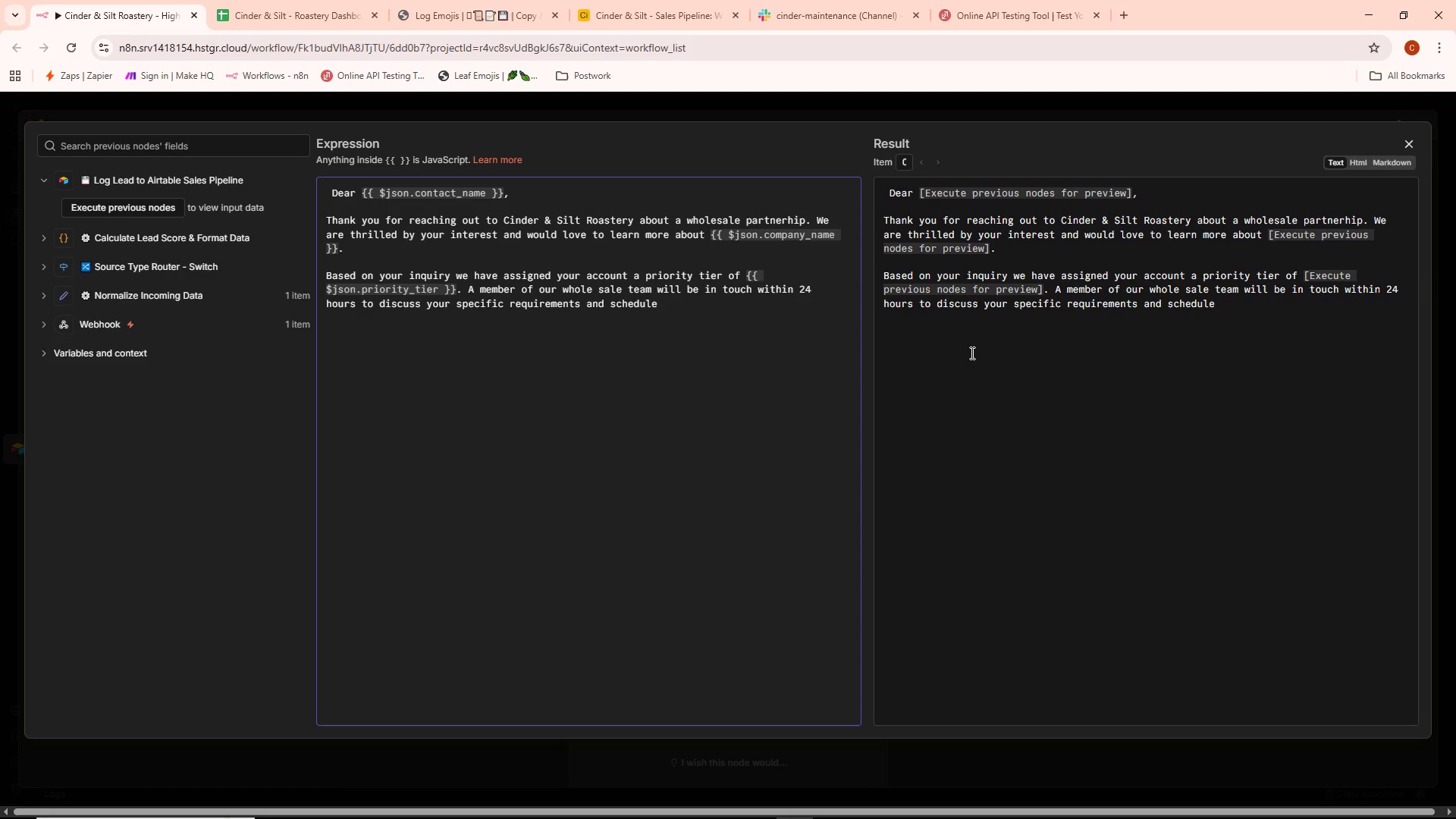 
type( a tsa)
key(Backspace)
key(Backspace)
type(asting )
key(Backspace)
type(.)
 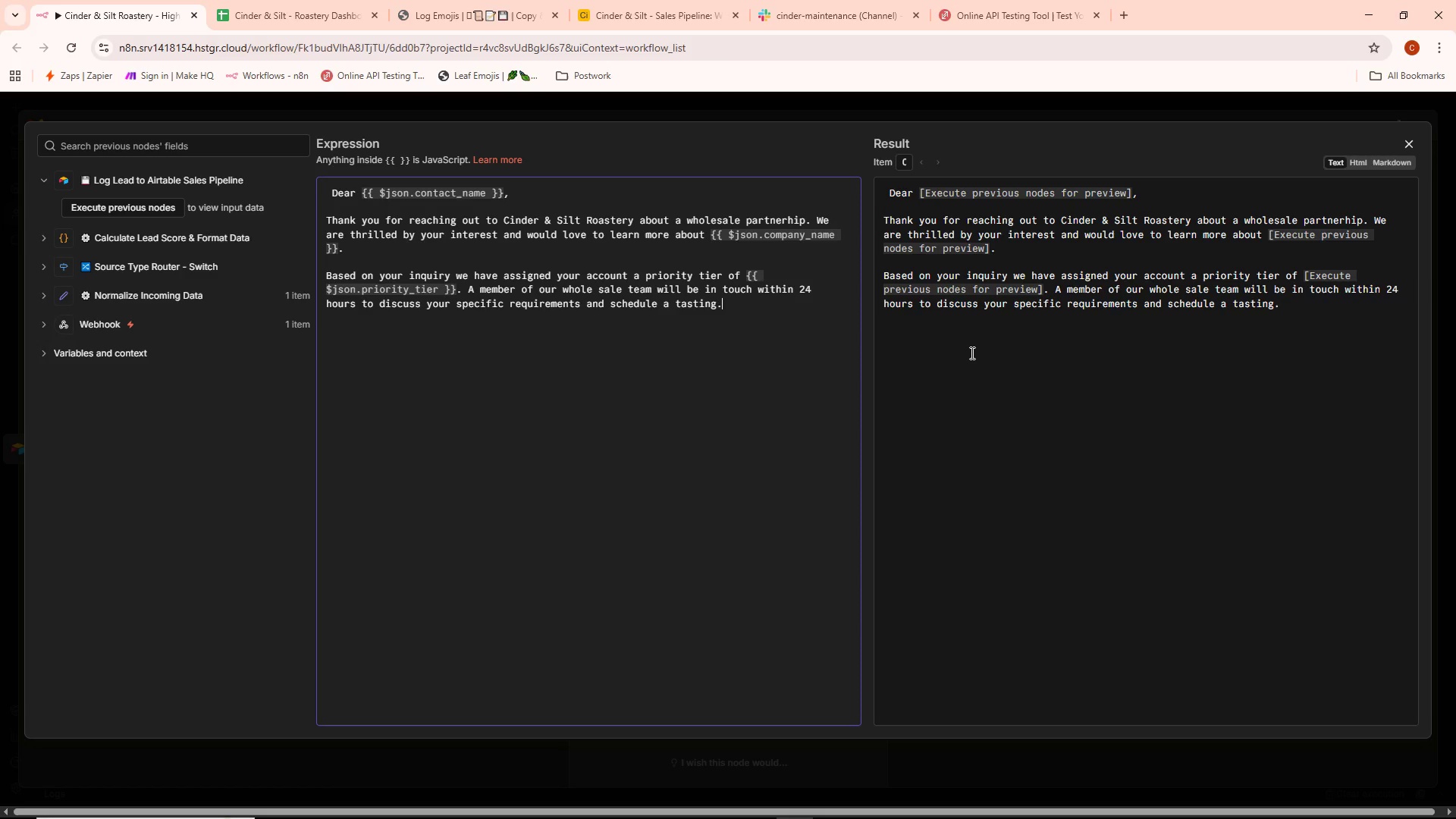 
key(Alt+AltLeft)
 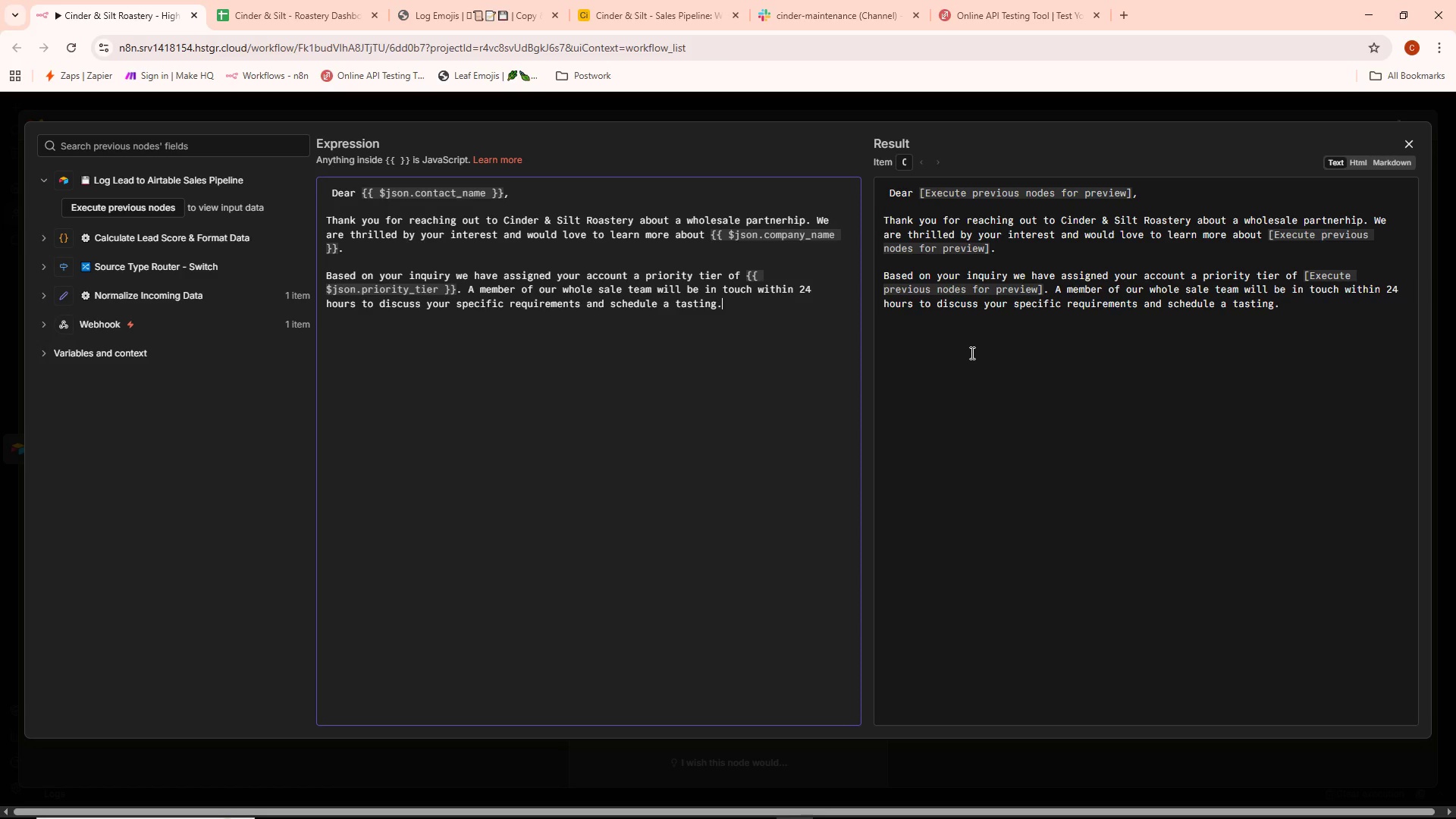 
key(Alt+Tab)